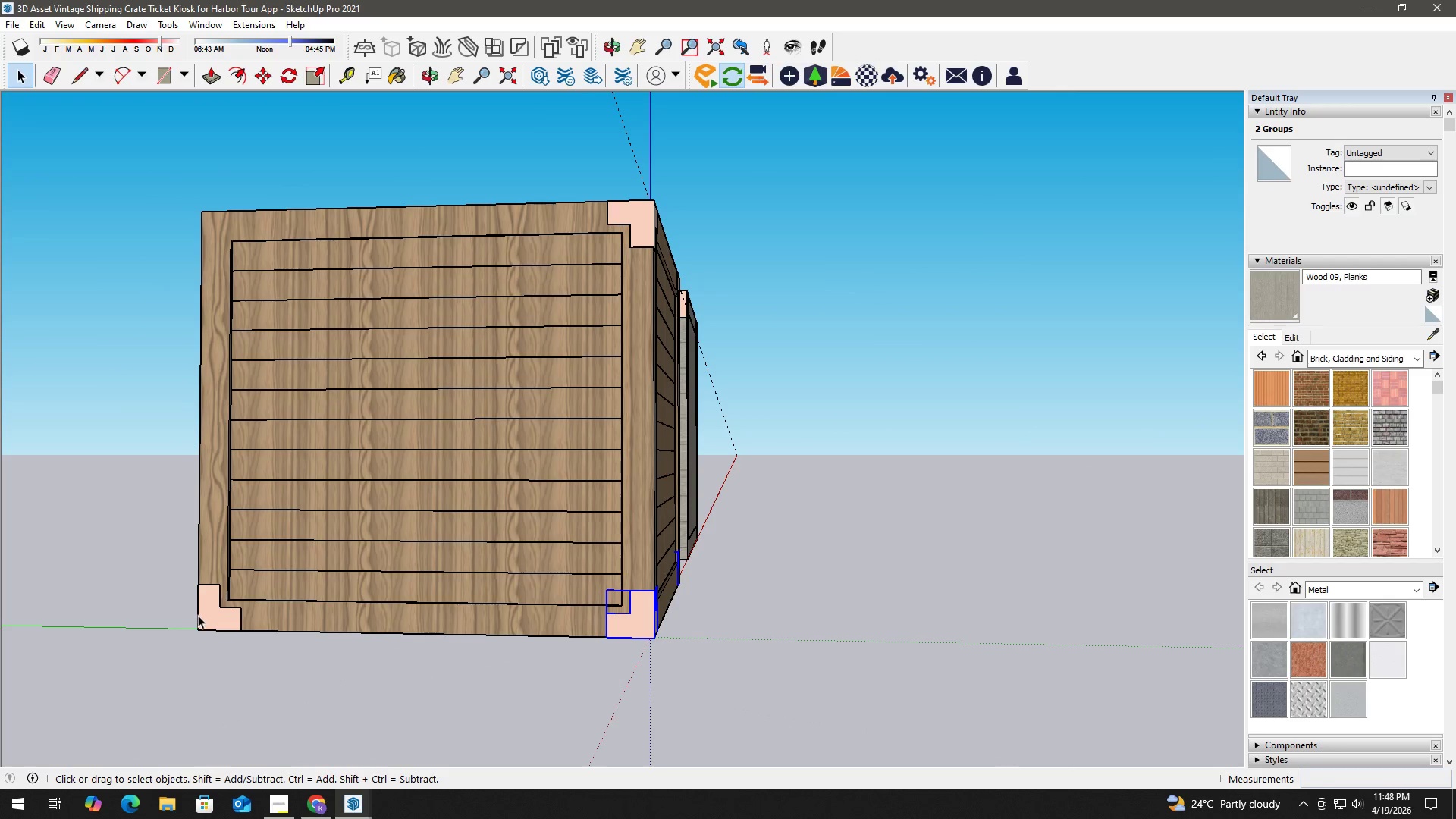 
key(Control+ControlLeft)
 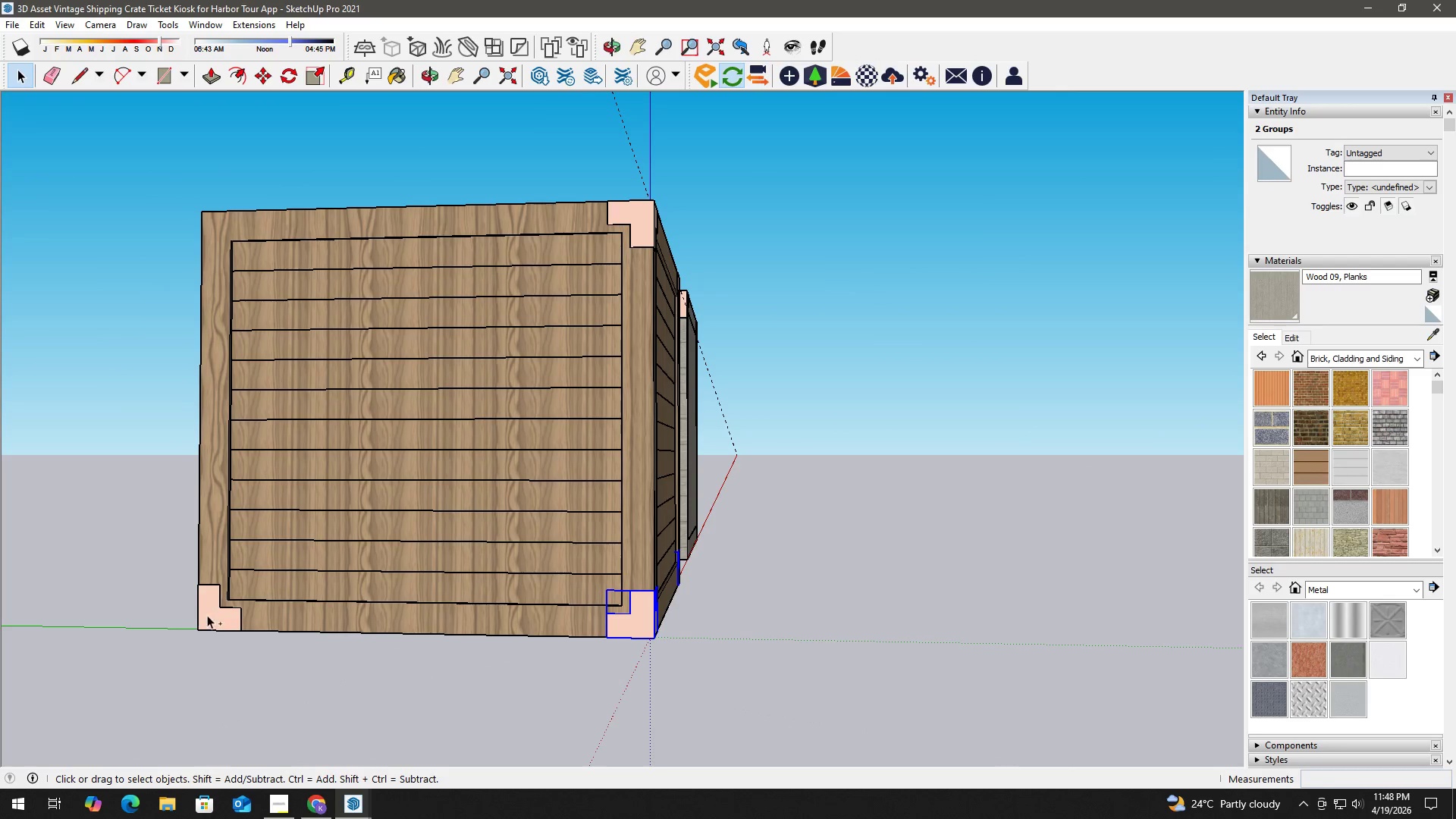 
left_click([209, 615])
 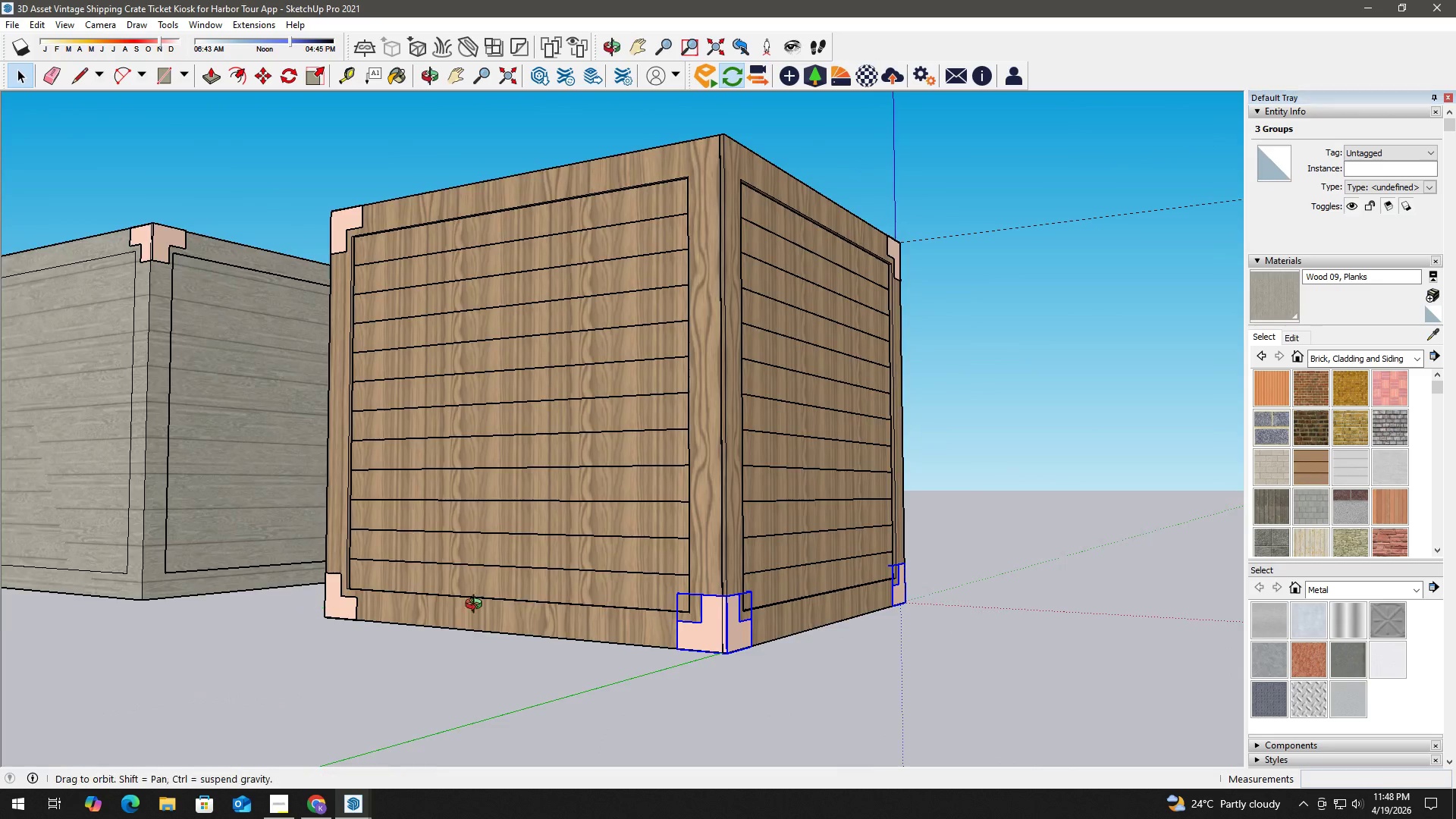 
hold_key(key=ControlLeft, duration=0.59)
scroll: coordinate [495, 613], scroll_direction: up, amount: 1.0
 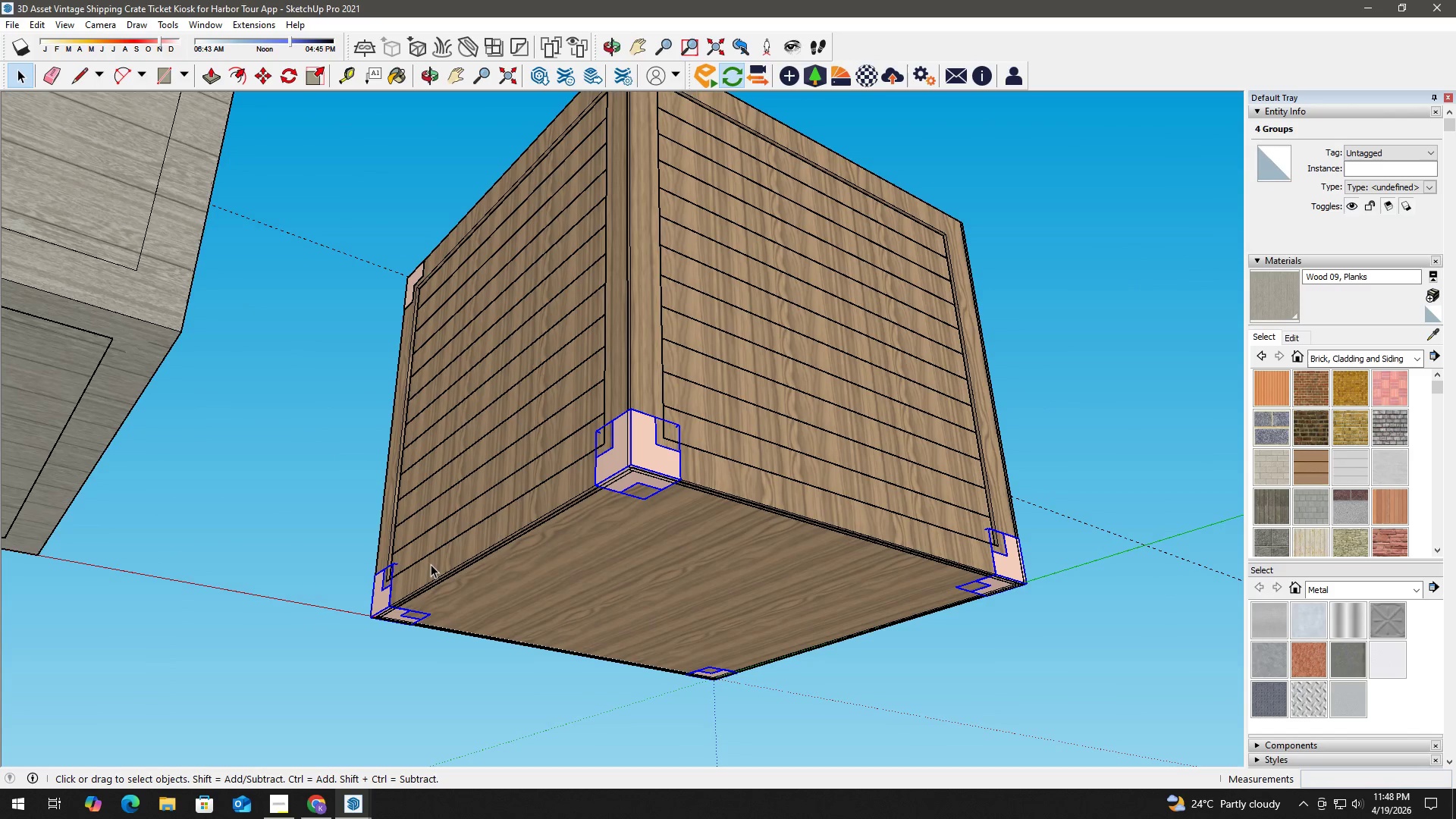 
type(mk)
 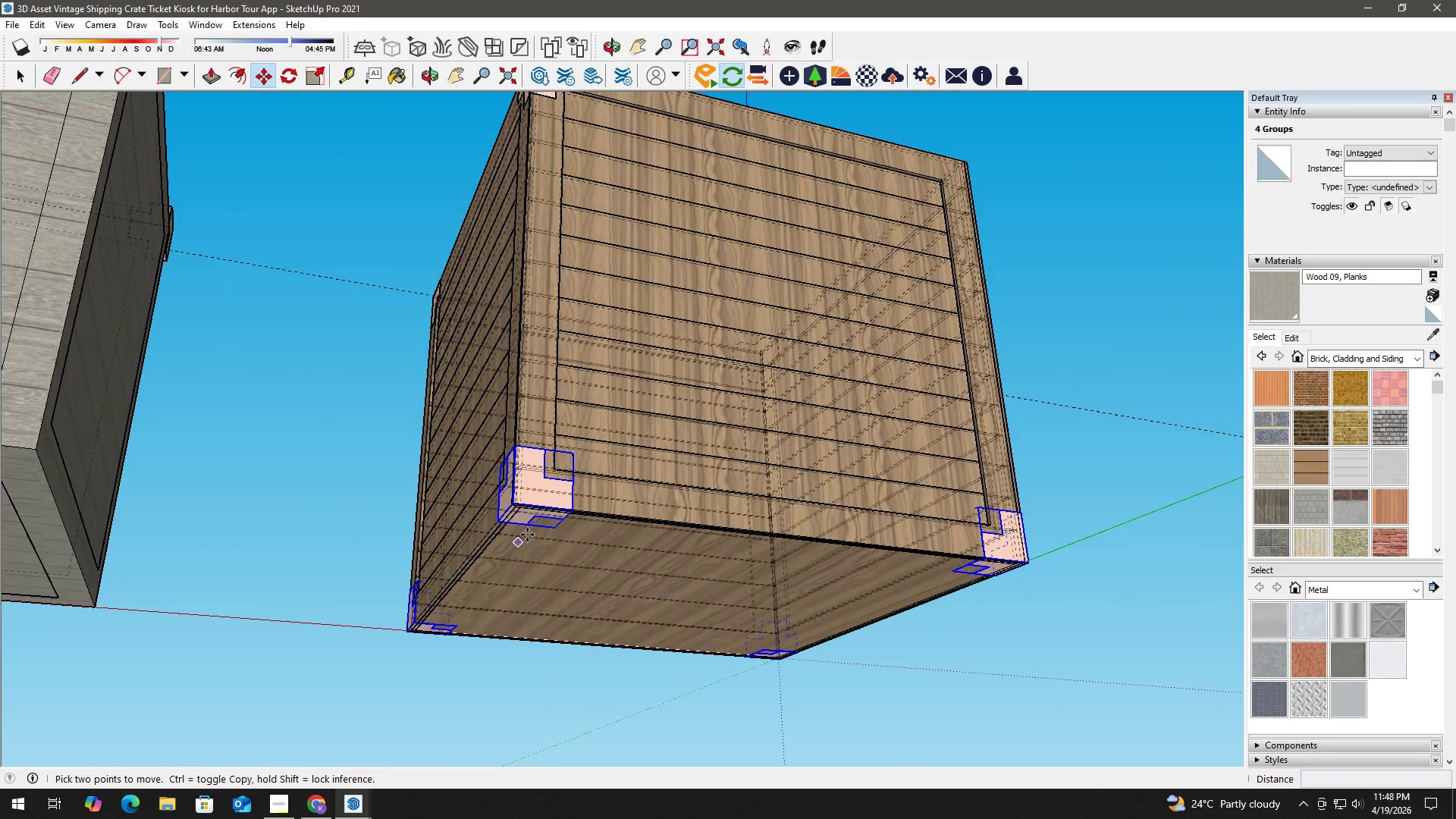 
scroll: coordinate [504, 531], scroll_direction: up, amount: 13.0
 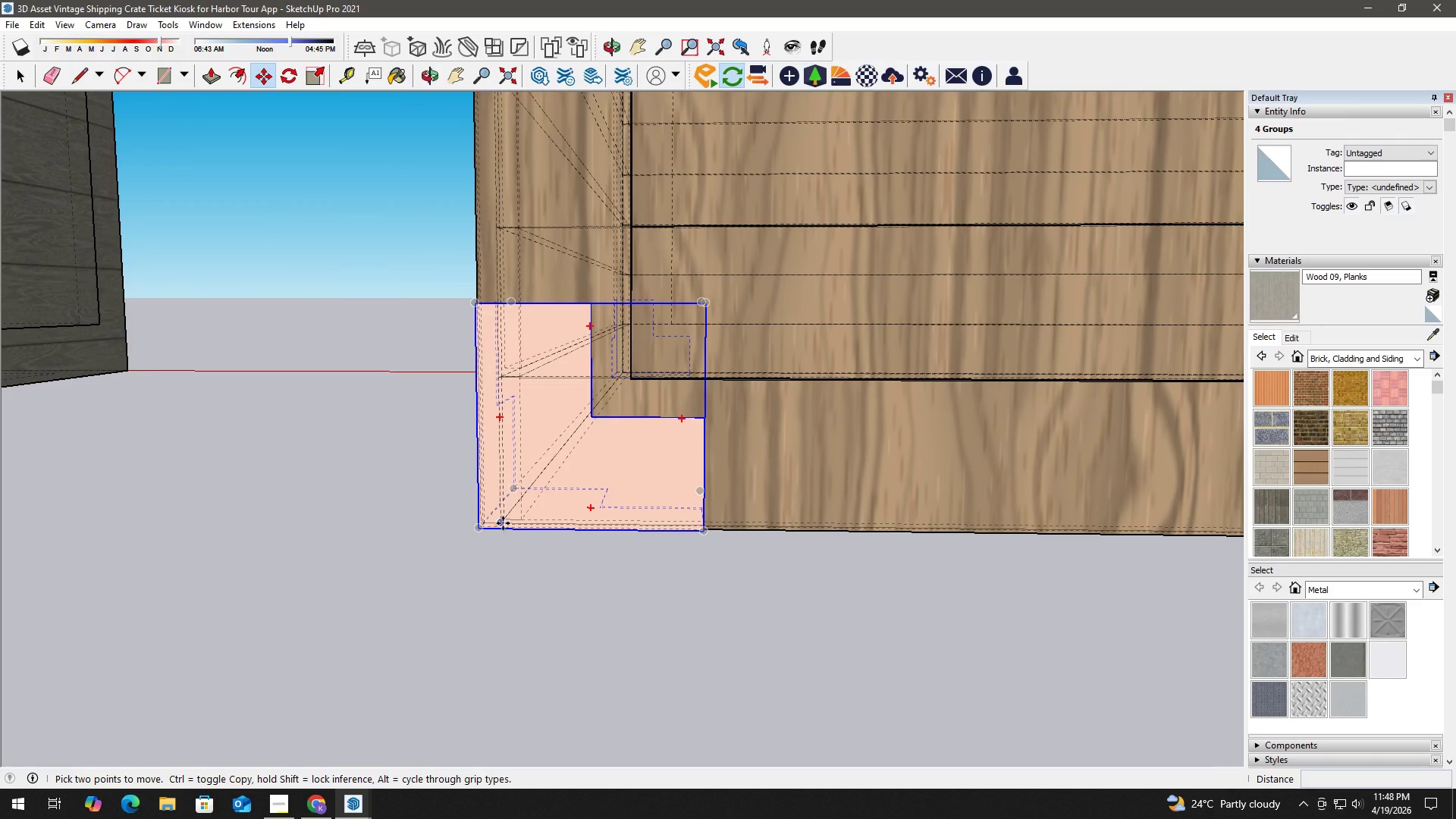 
left_click([503, 522])
 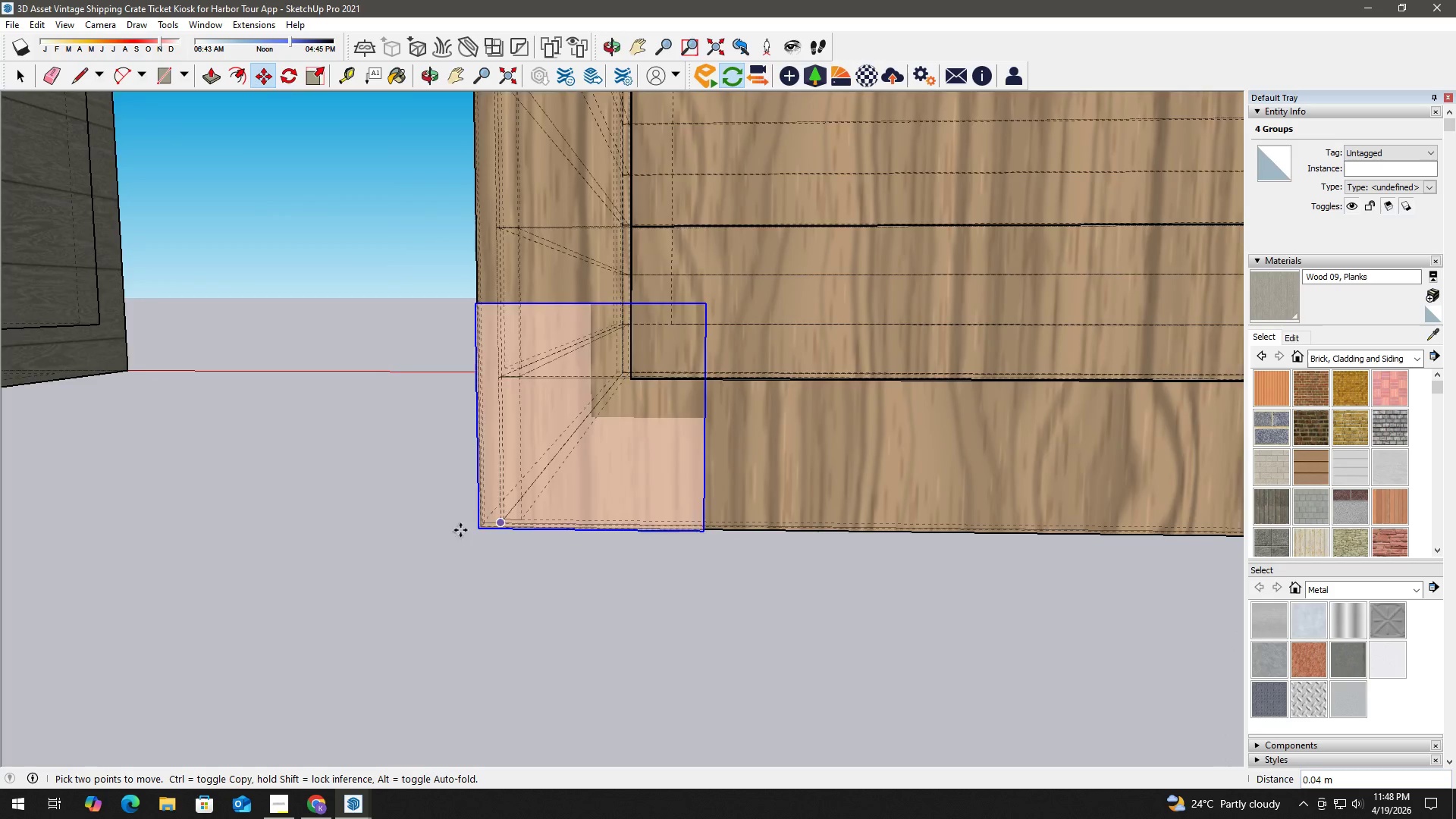 
hold_key(key=ShiftLeft, duration=1.41)
 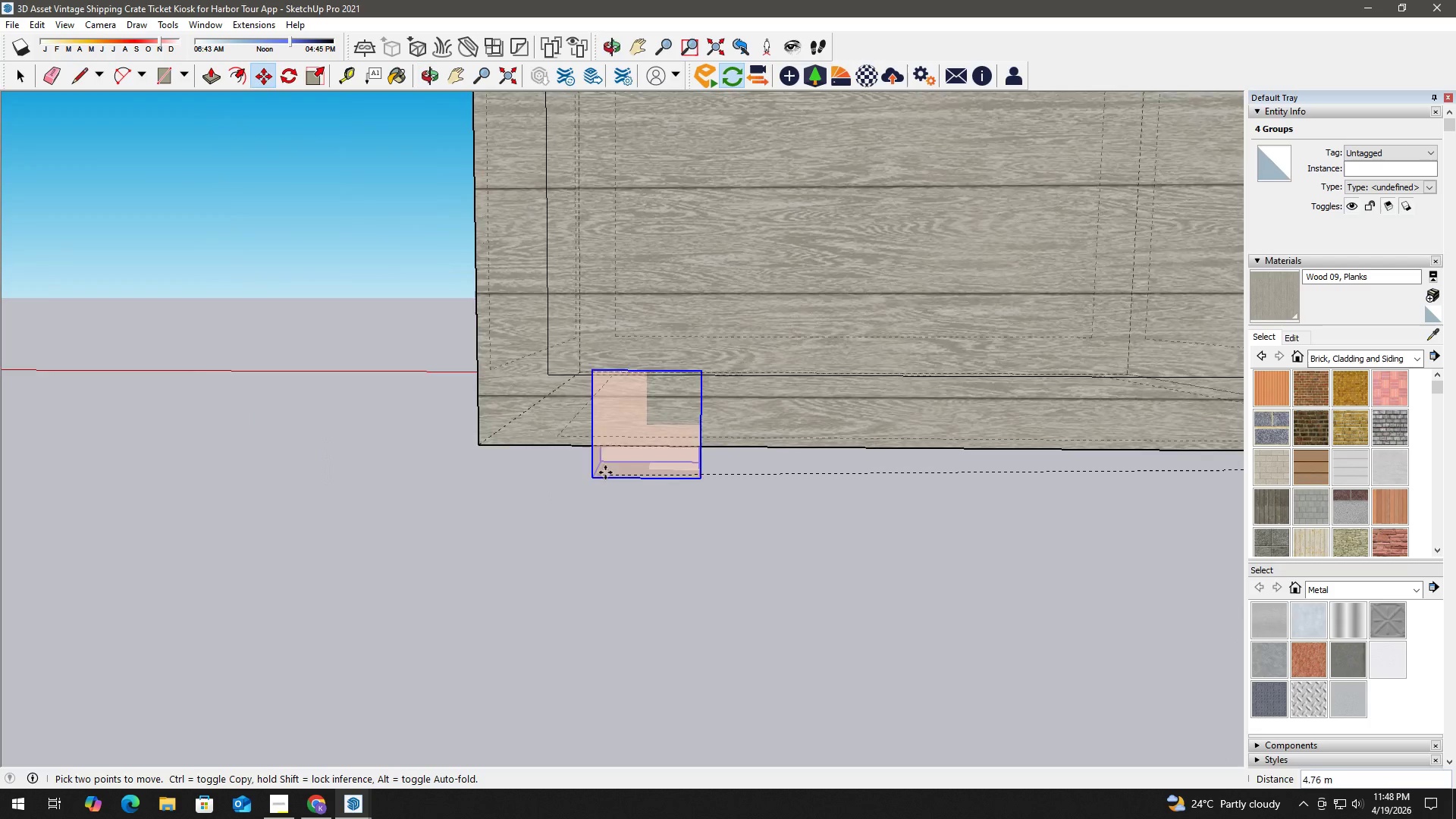 
scroll: coordinate [241, 526], scroll_direction: down, amount: 7.0
 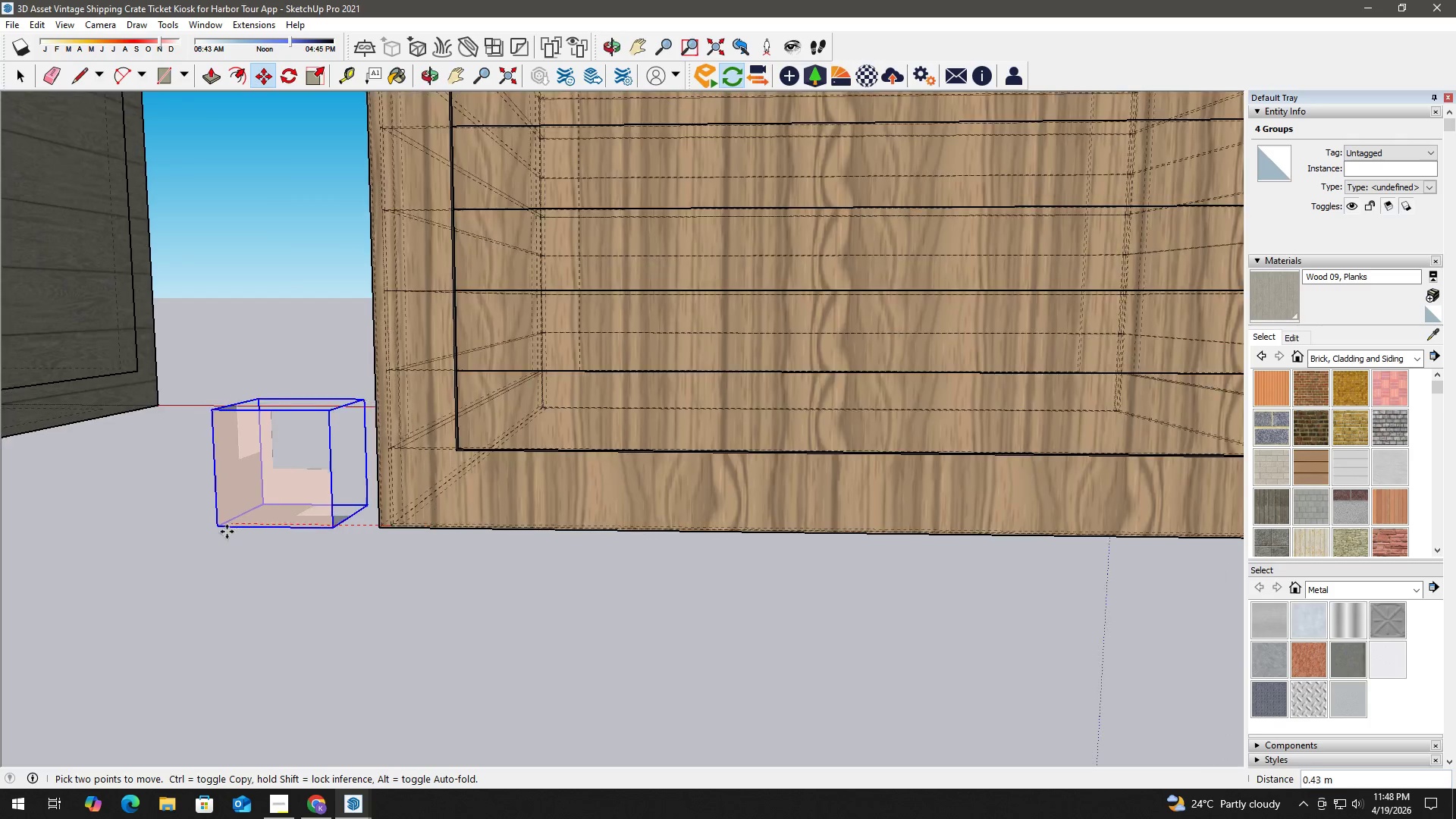 
scroll: coordinate [610, 468], scroll_direction: up, amount: 2.0
 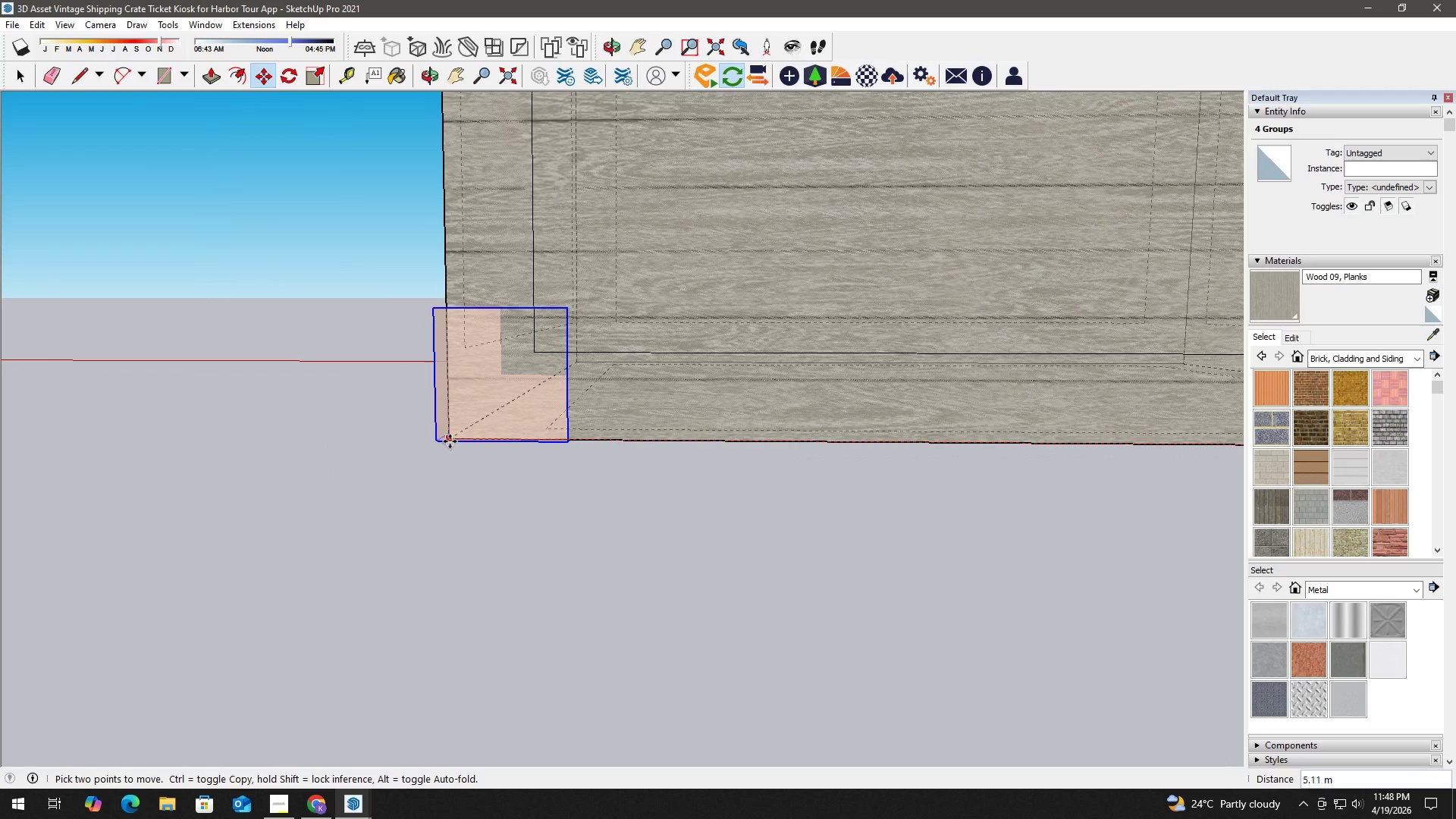 
left_click([450, 441])
 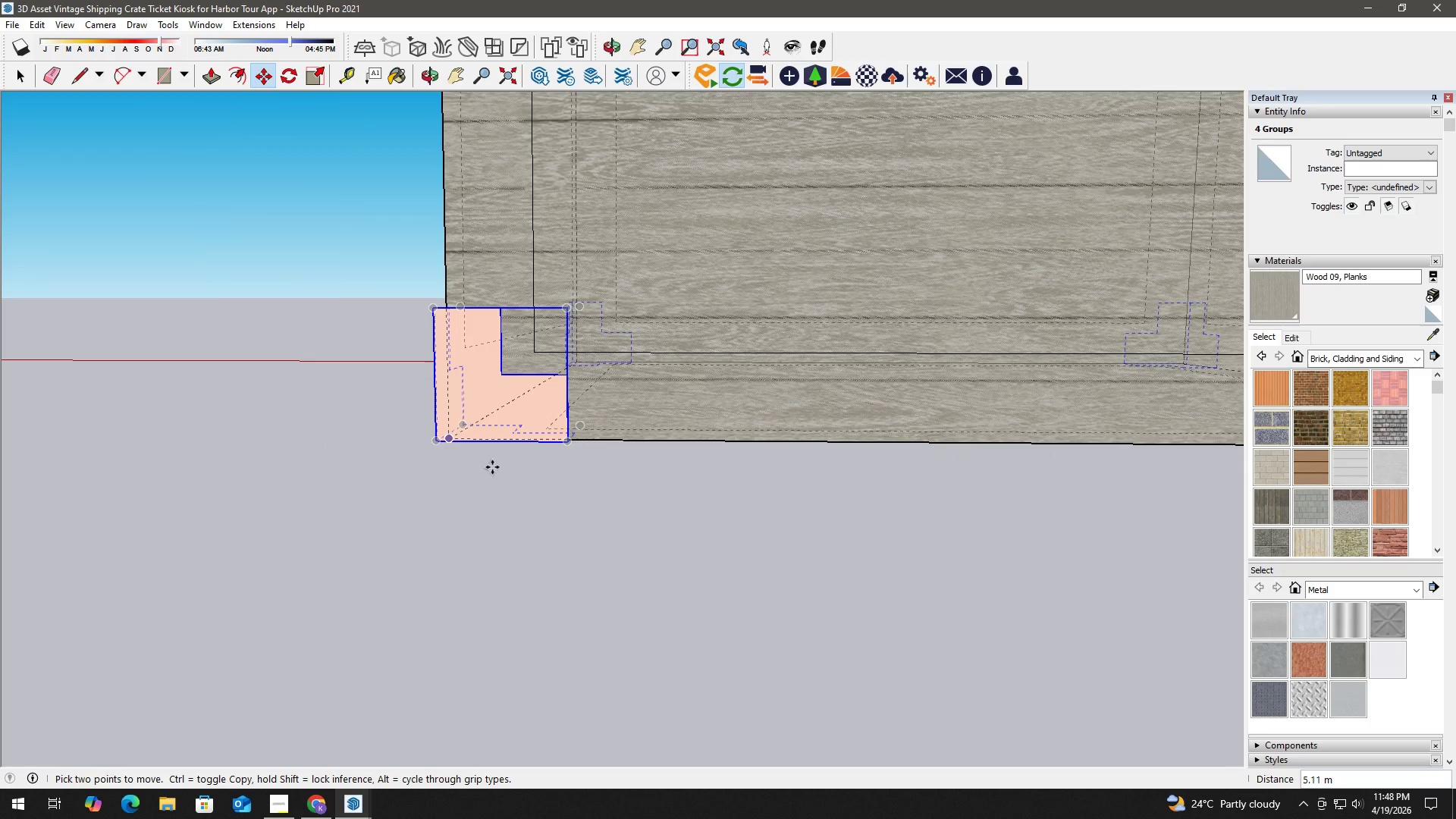 
key(K)
 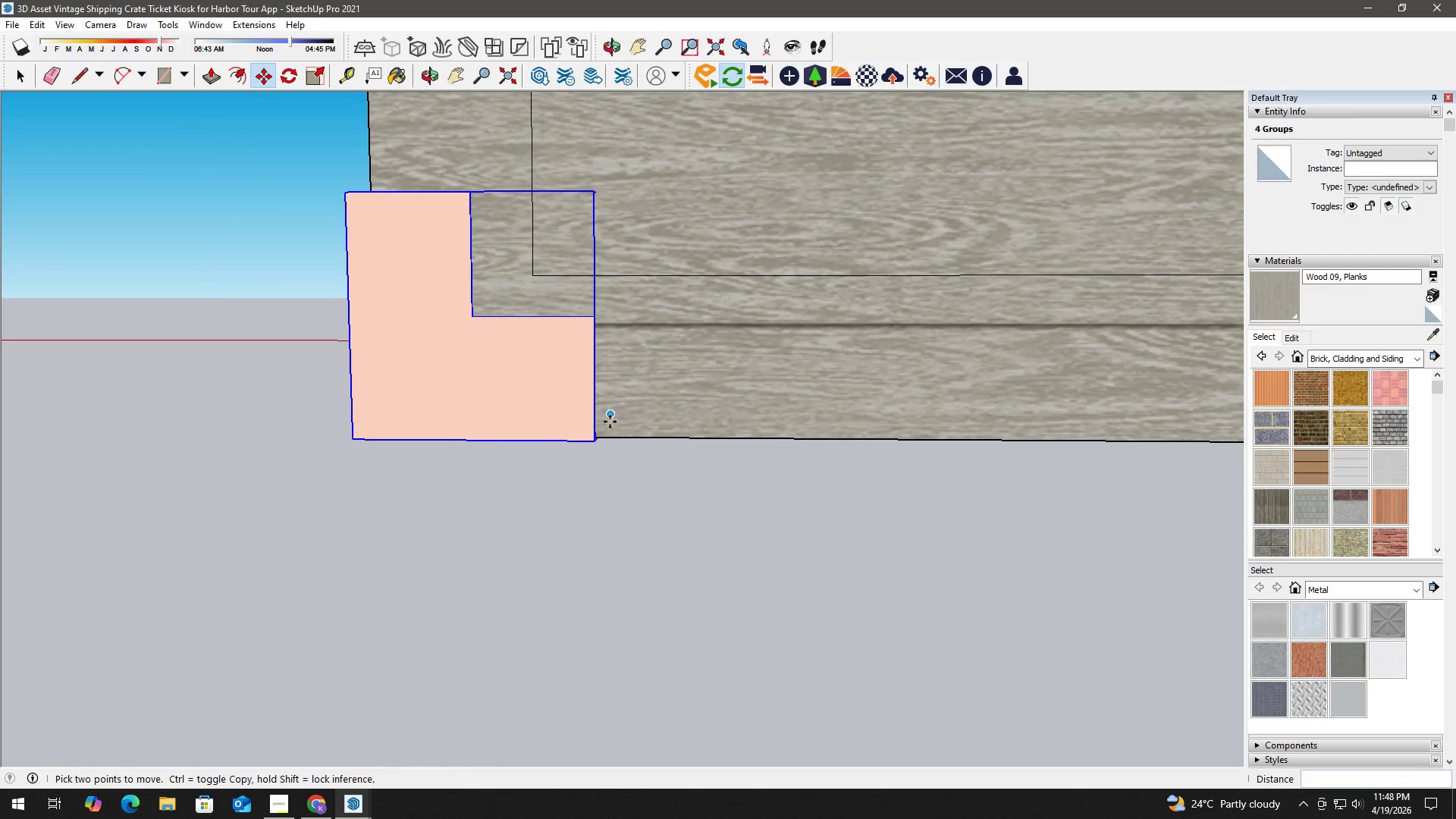 
scroll: coordinate [543, 434], scroll_direction: up, amount: 12.0
 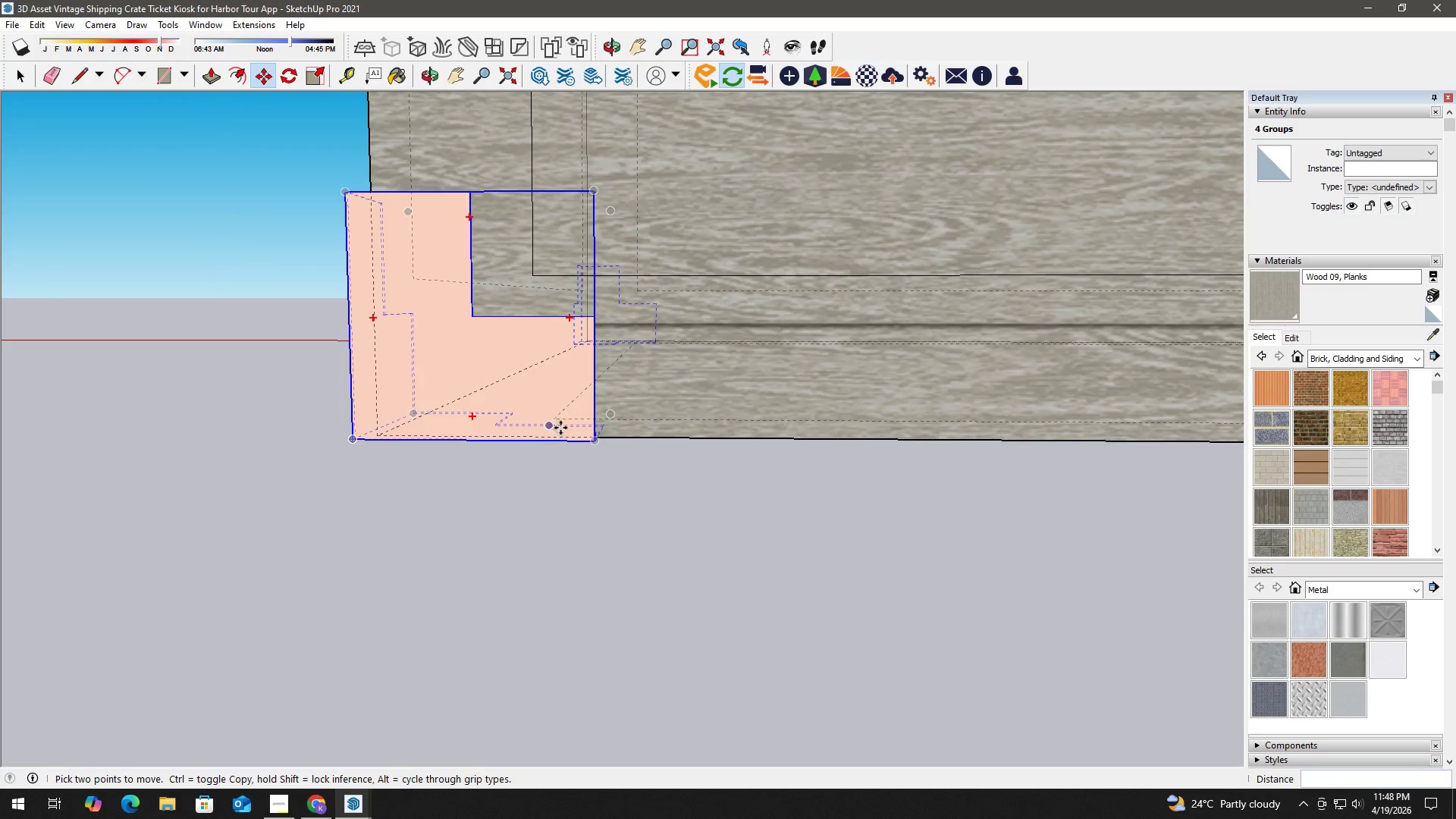 
key(K)
 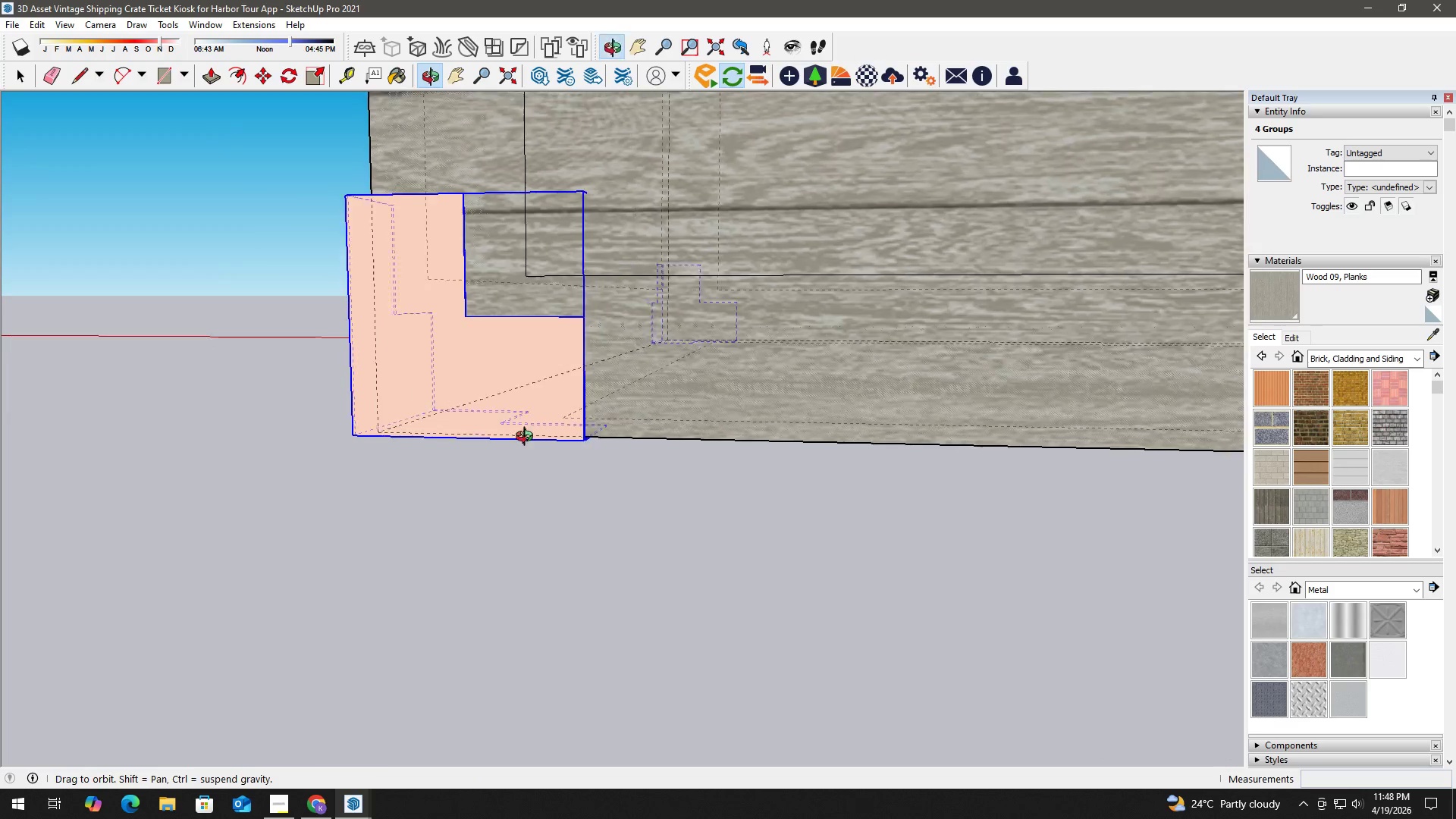 
scroll: coordinate [466, 334], scroll_direction: up, amount: 12.0
 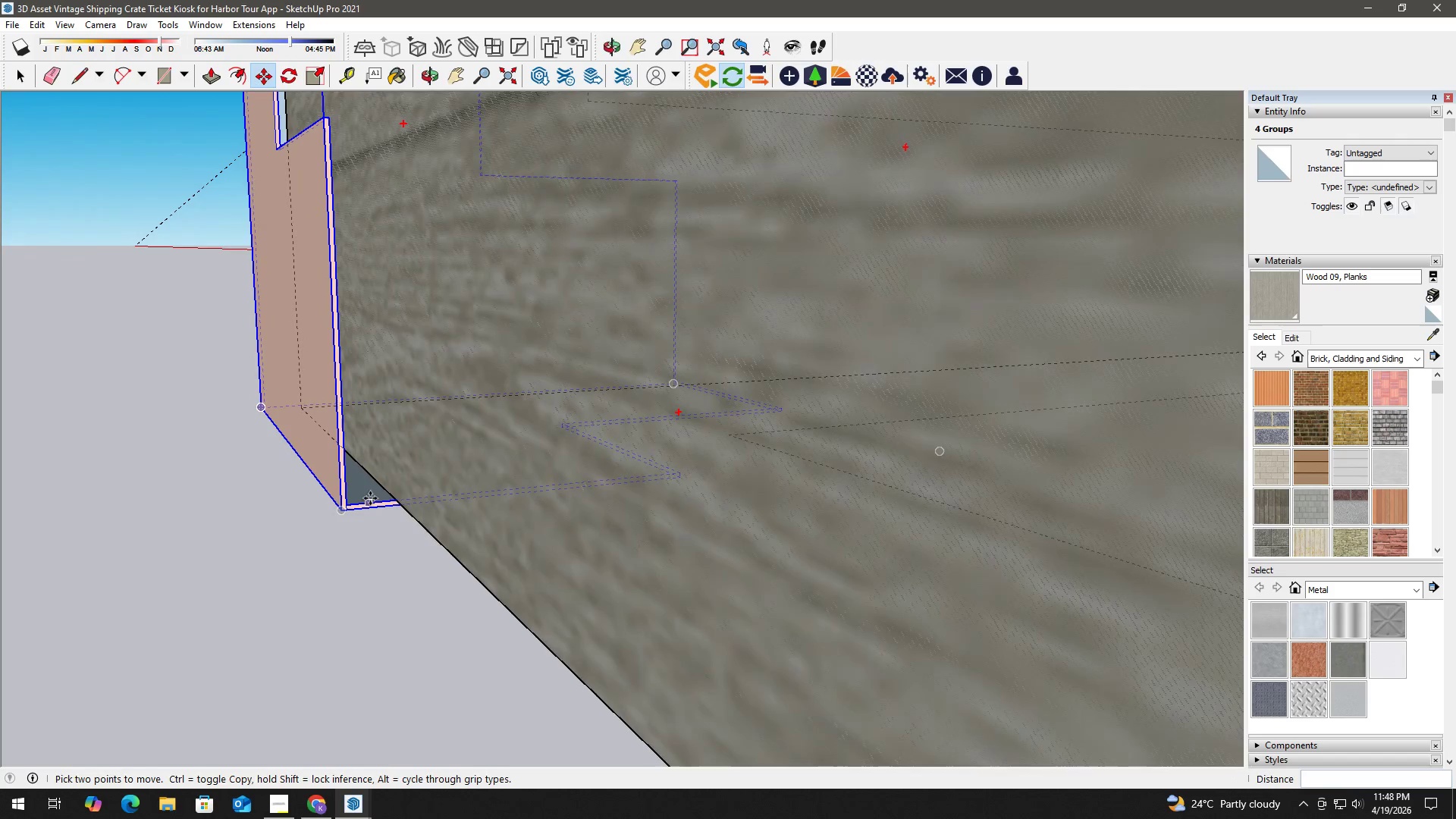 
key(M)
 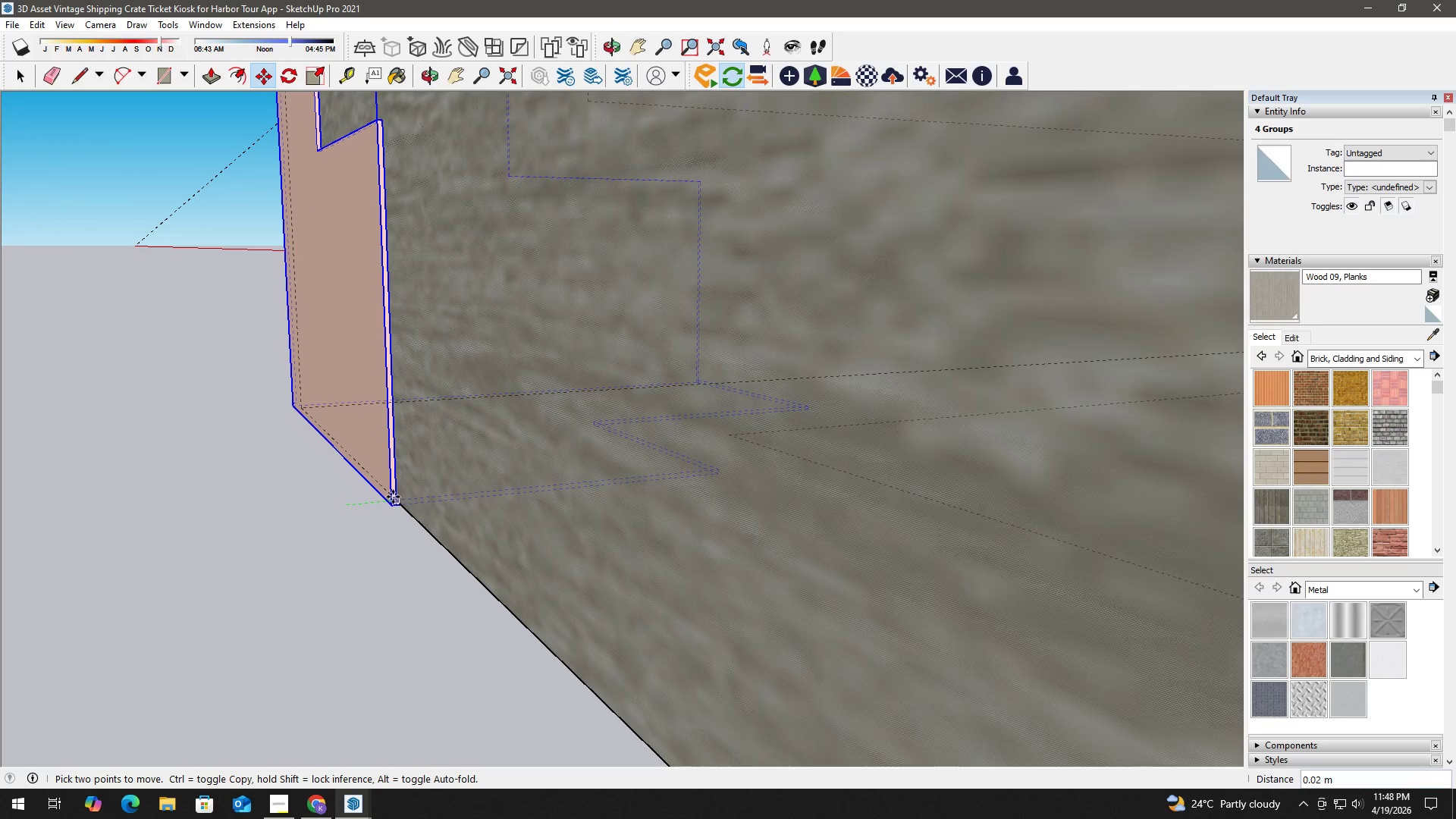 
left_click([393, 497])
 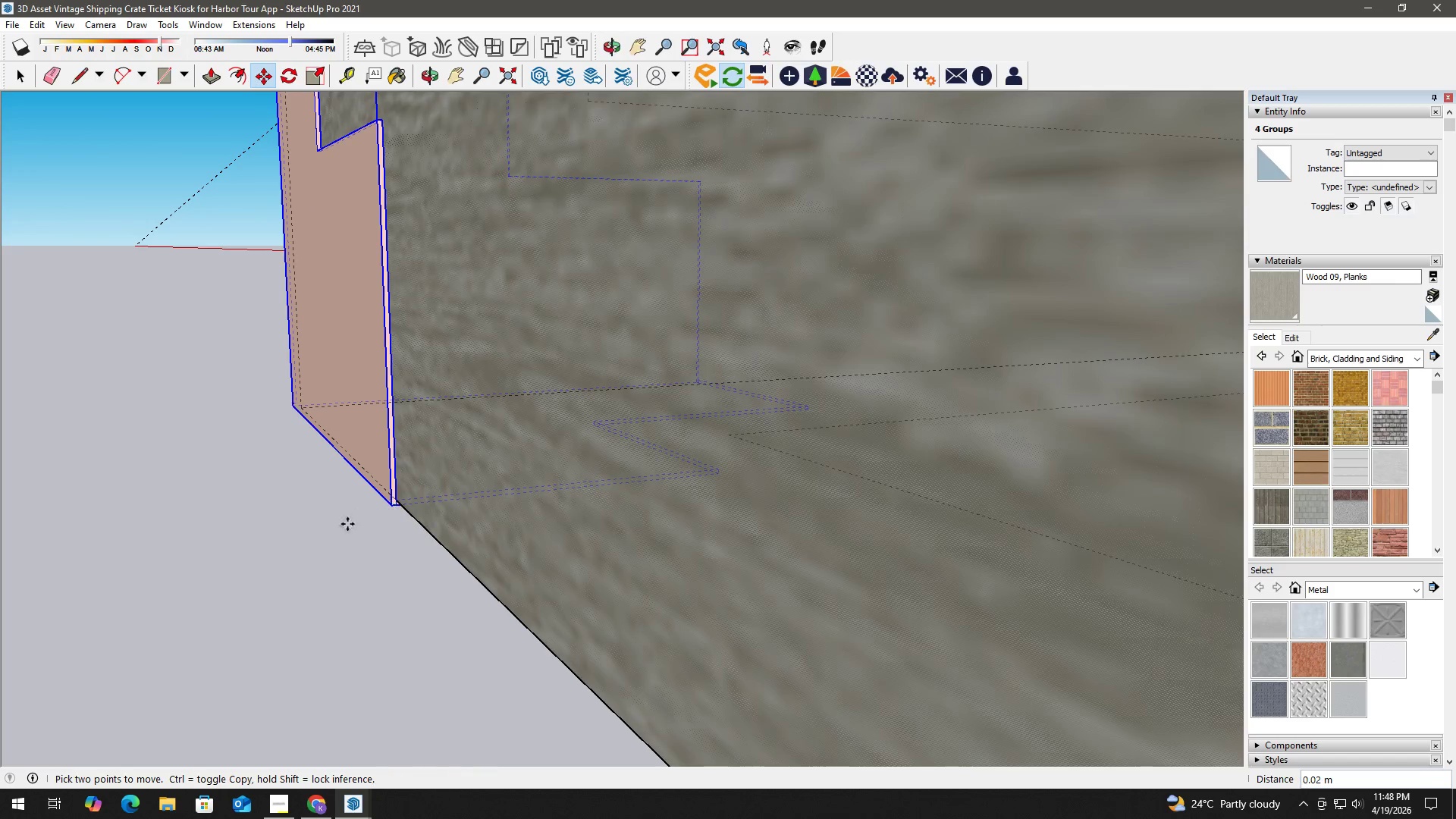 
scroll: coordinate [325, 535], scroll_direction: down, amount: 6.0
 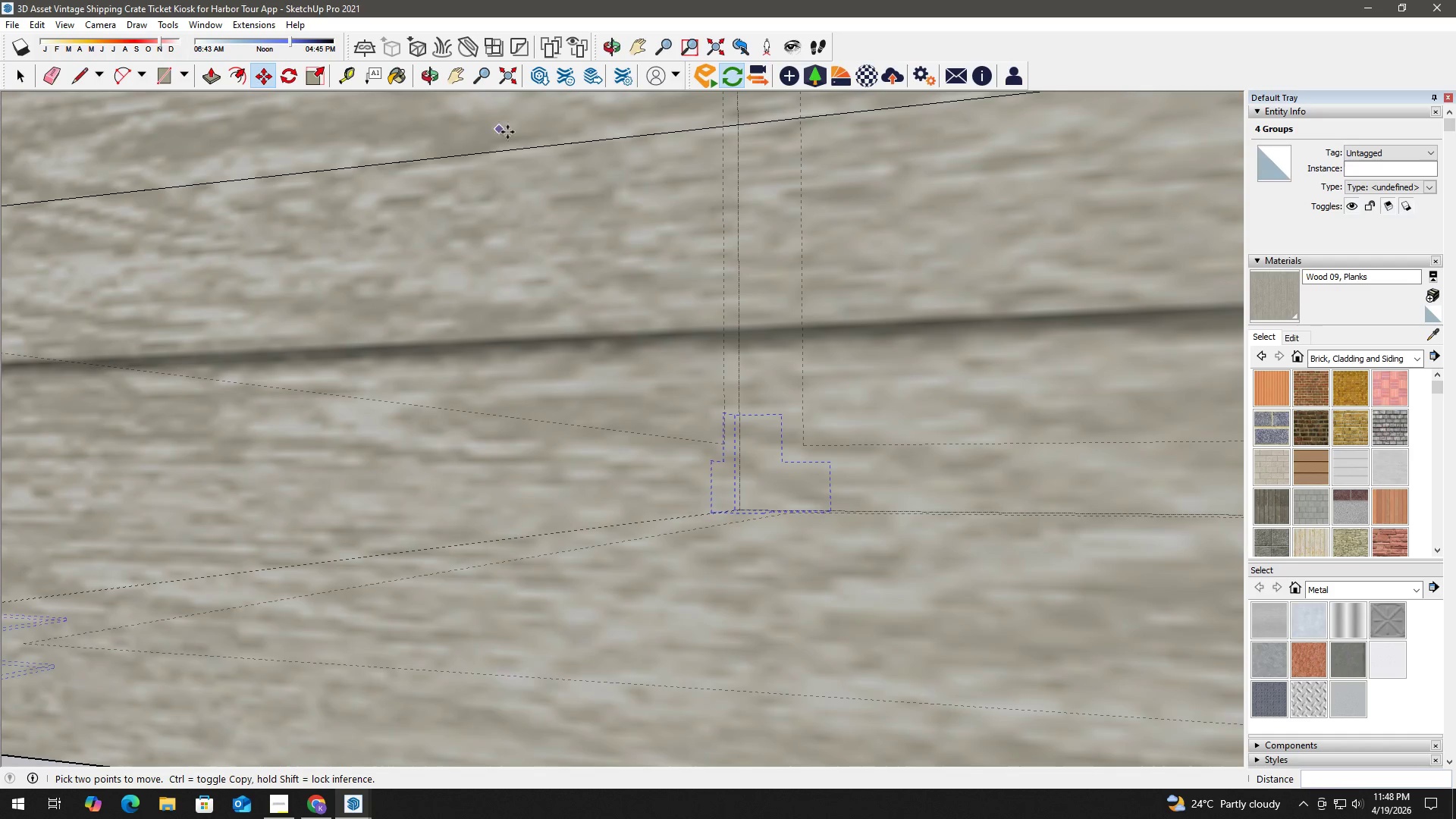 
left_click([508, 77])
 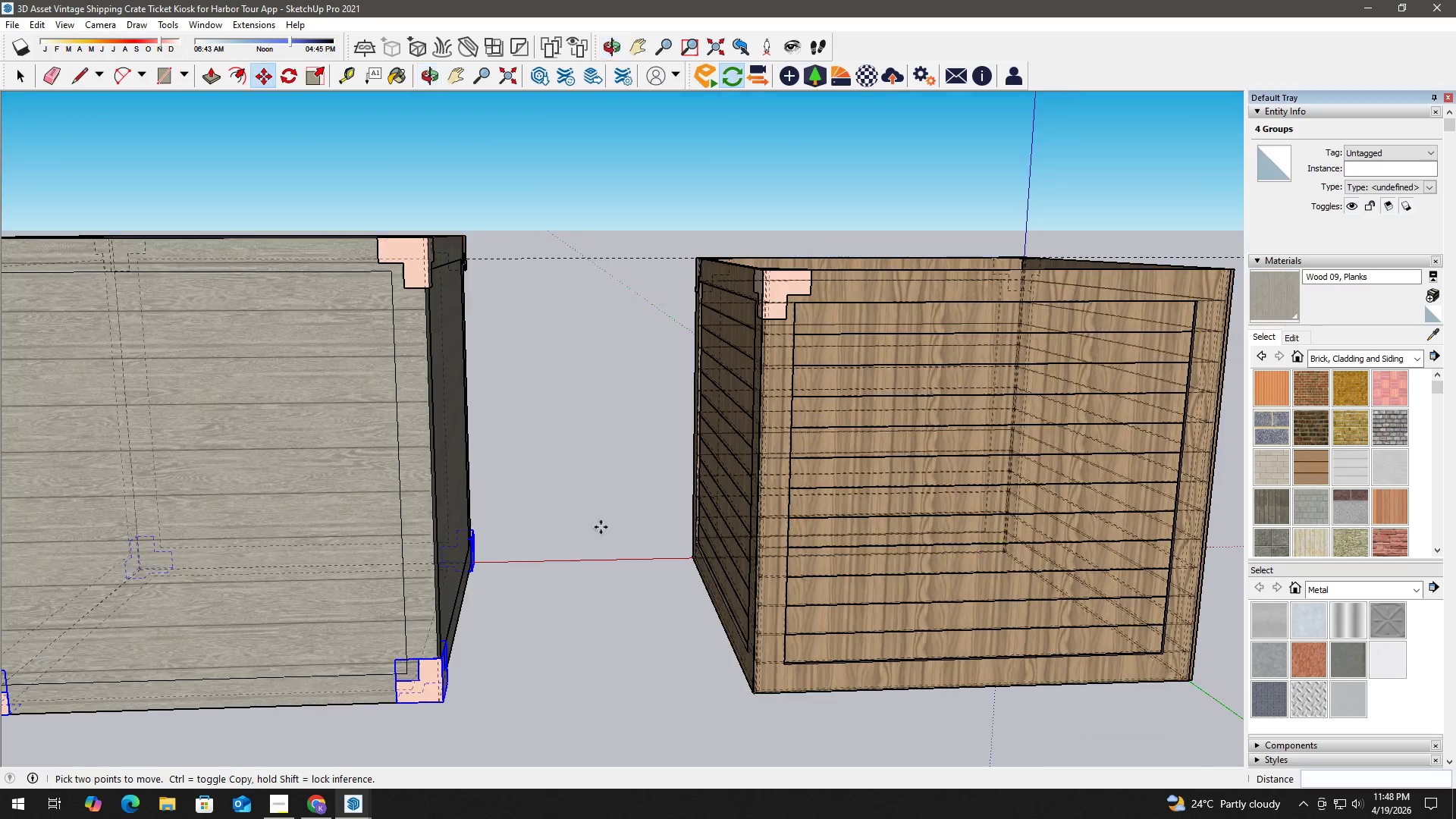 
key(Space)
 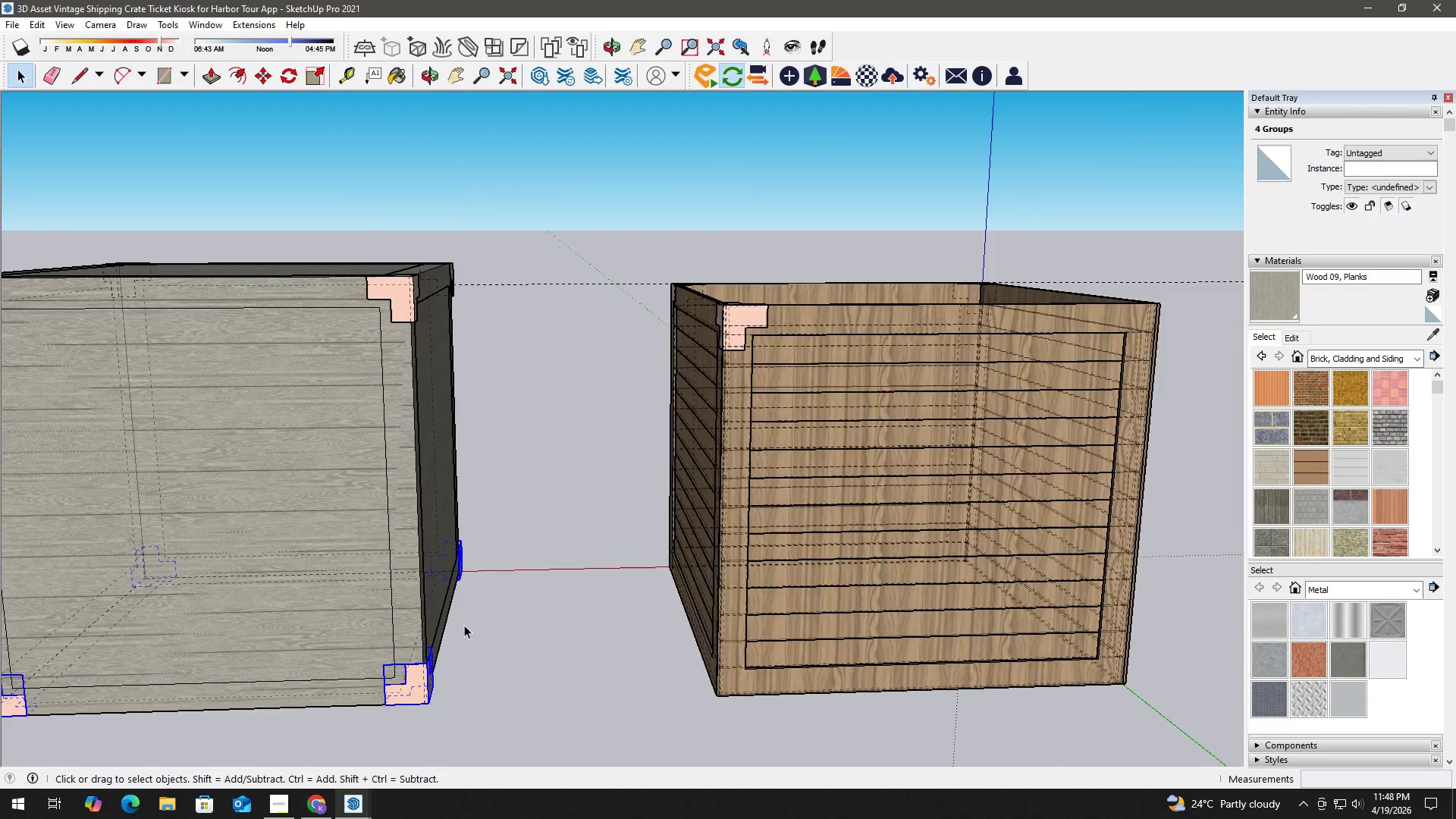 
key(H)
 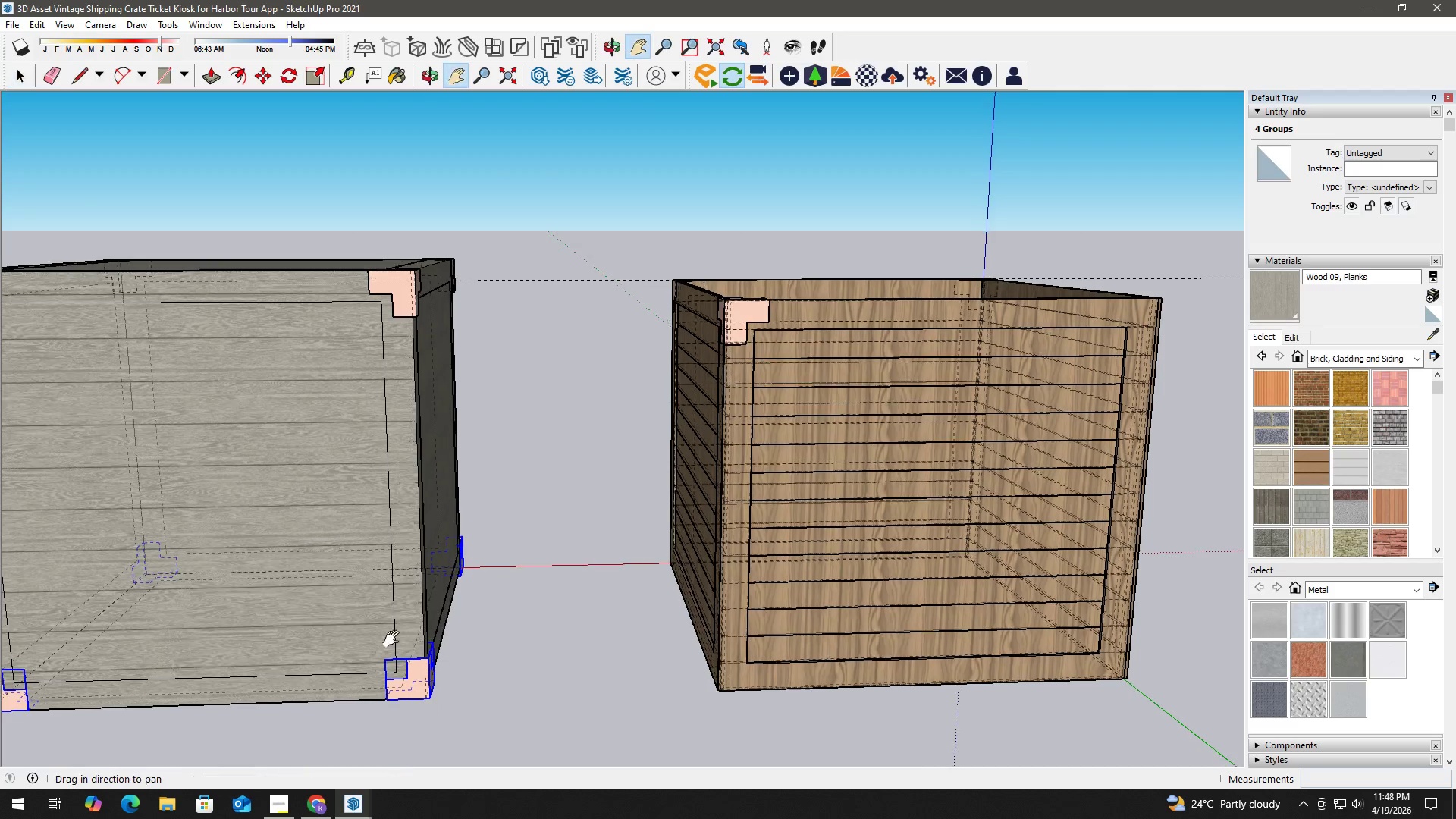 
left_click_drag(start_coordinate=[391, 648], to_coordinate=[516, 375])
 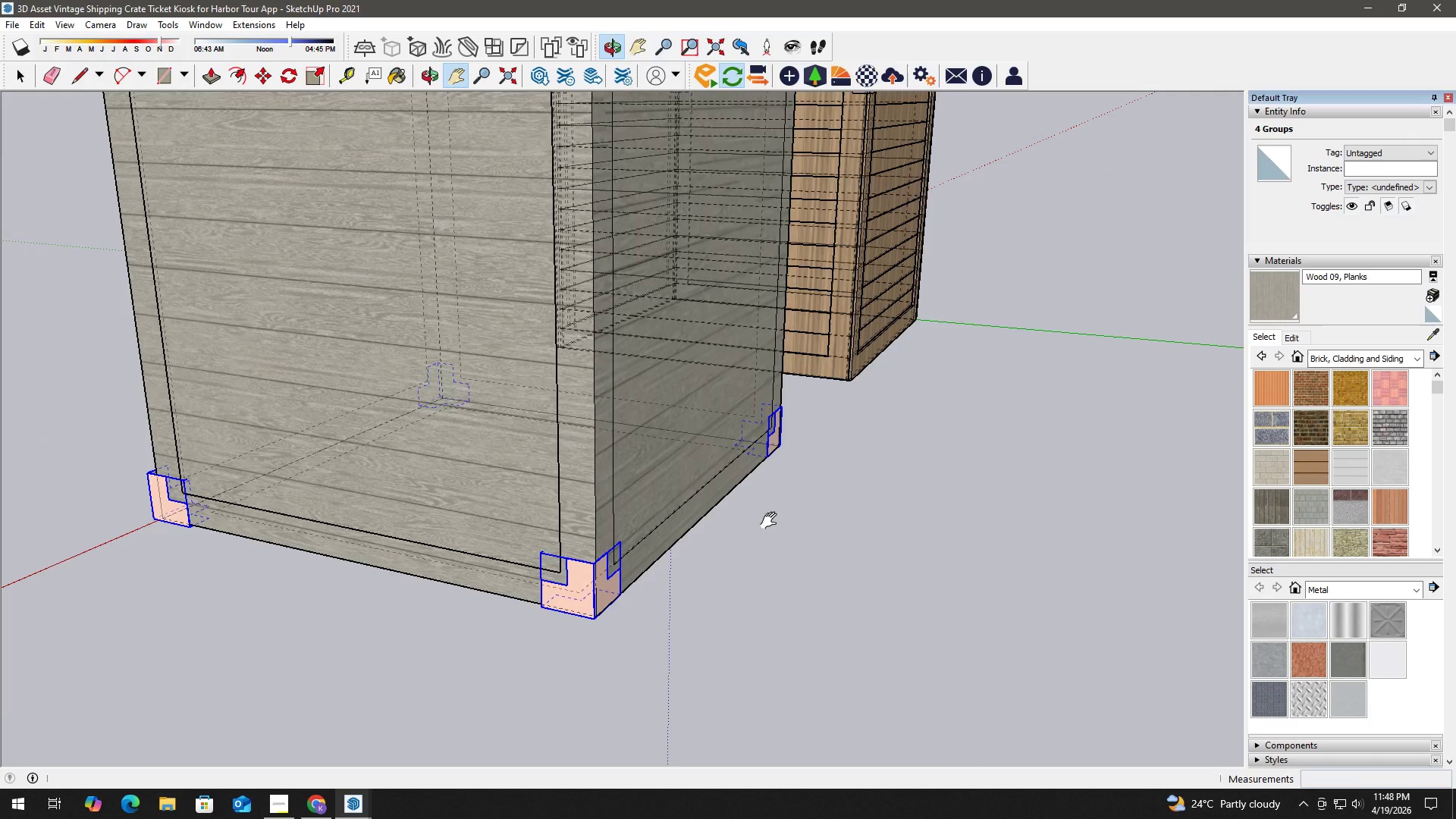 
scroll: coordinate [468, 609], scroll_direction: none, amount: 0.0
 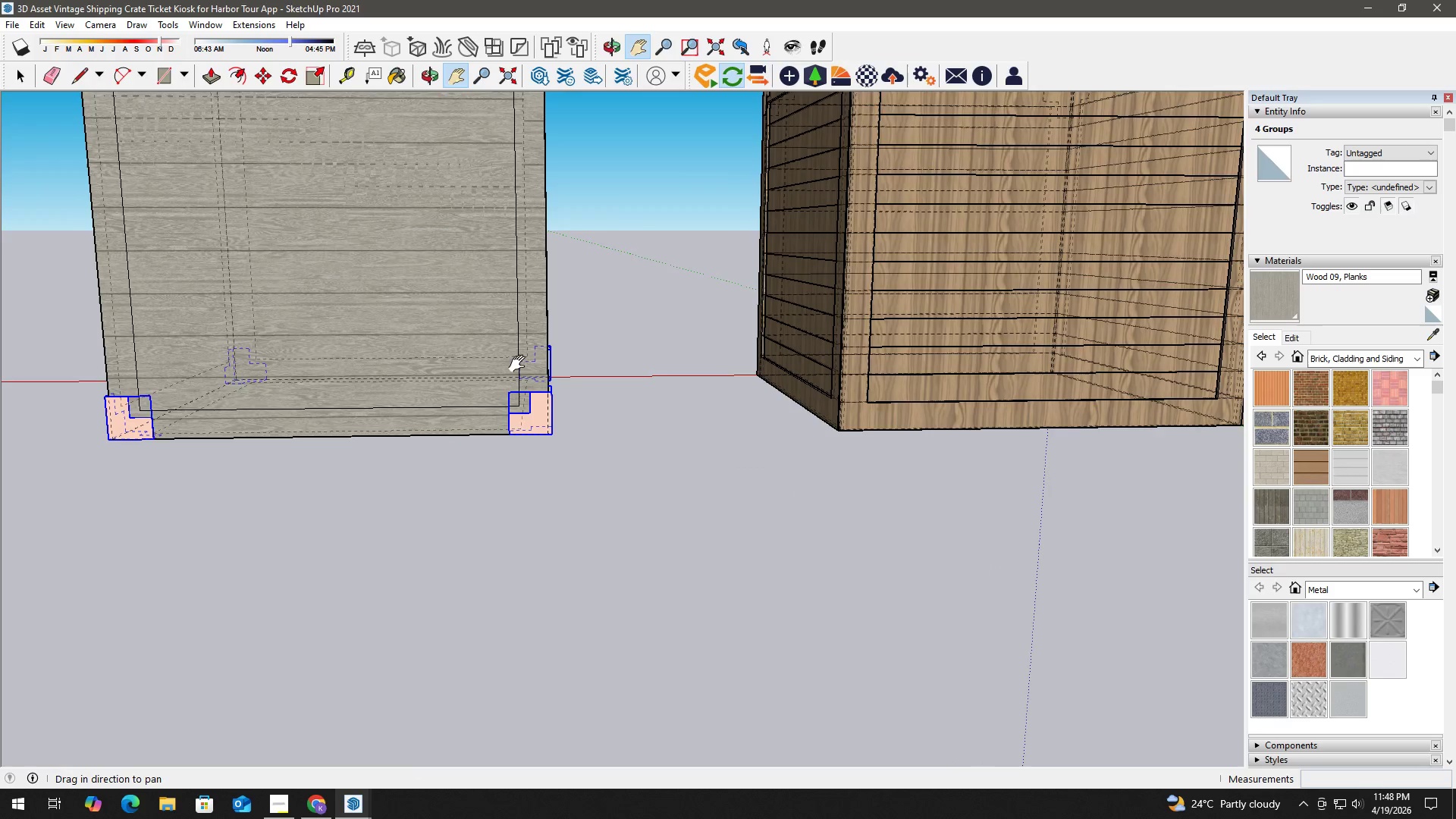 
scroll: coordinate [546, 469], scroll_direction: down, amount: 9.0
 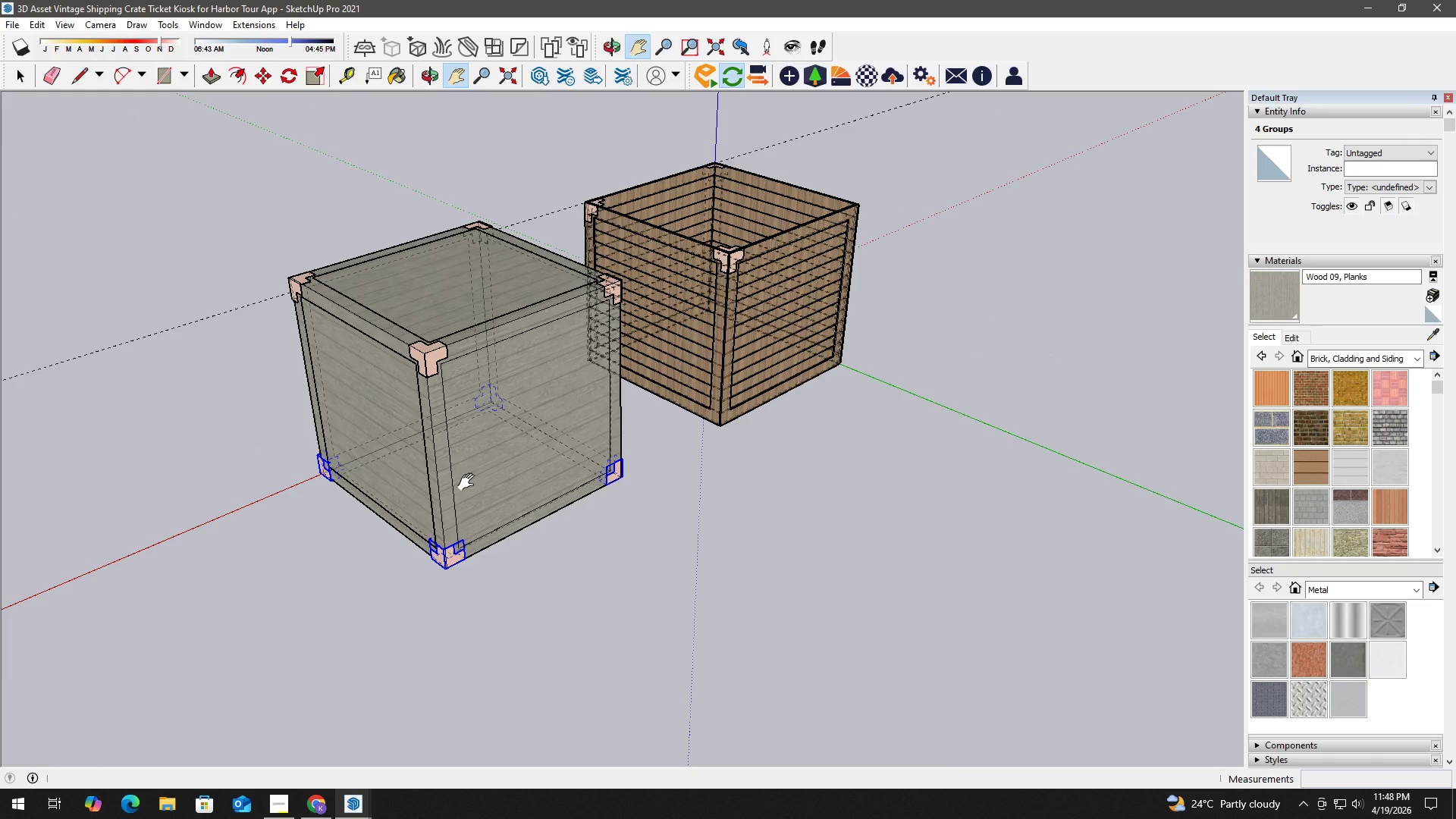 
wait(5.66)
 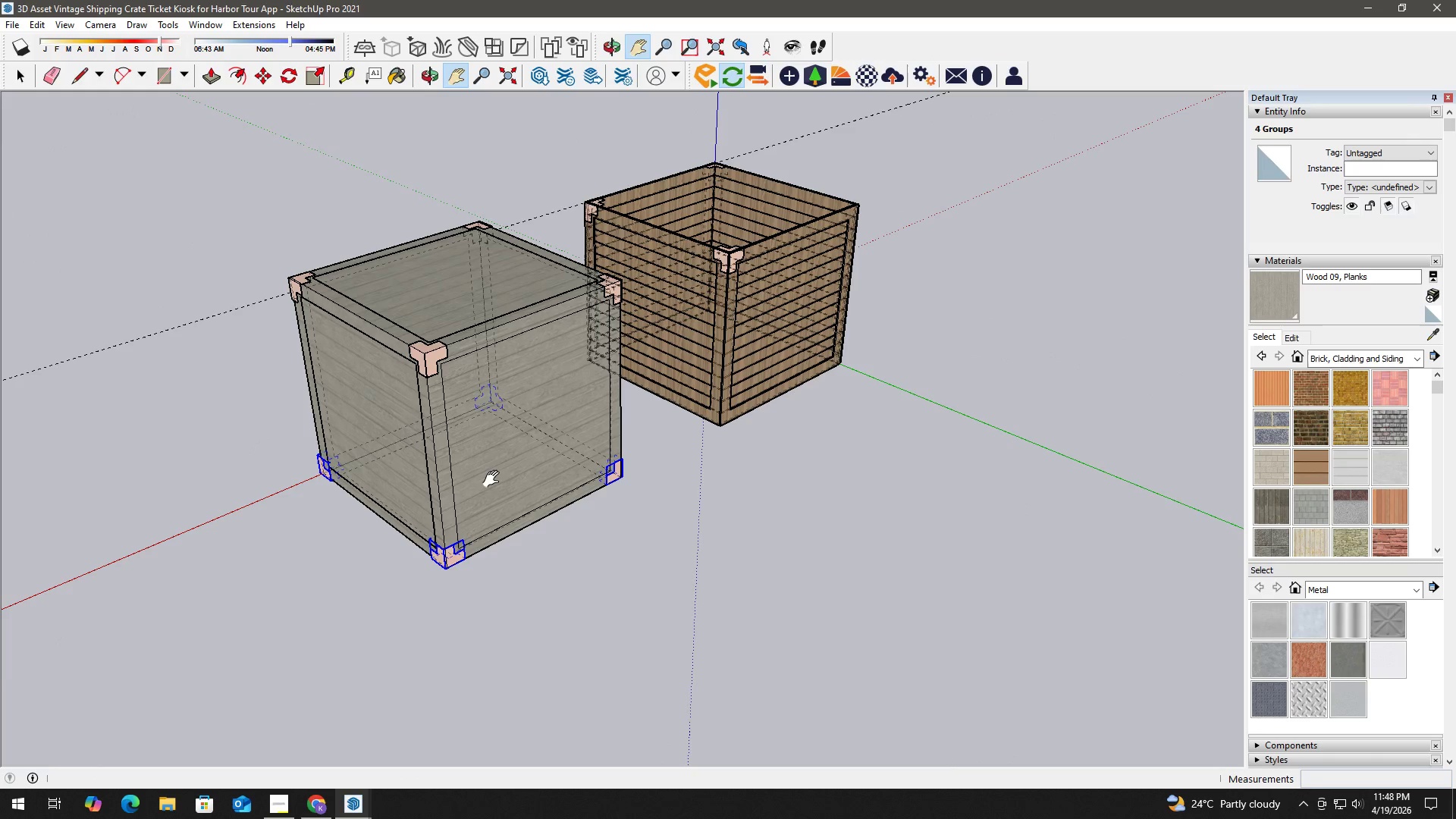 
key(K)
 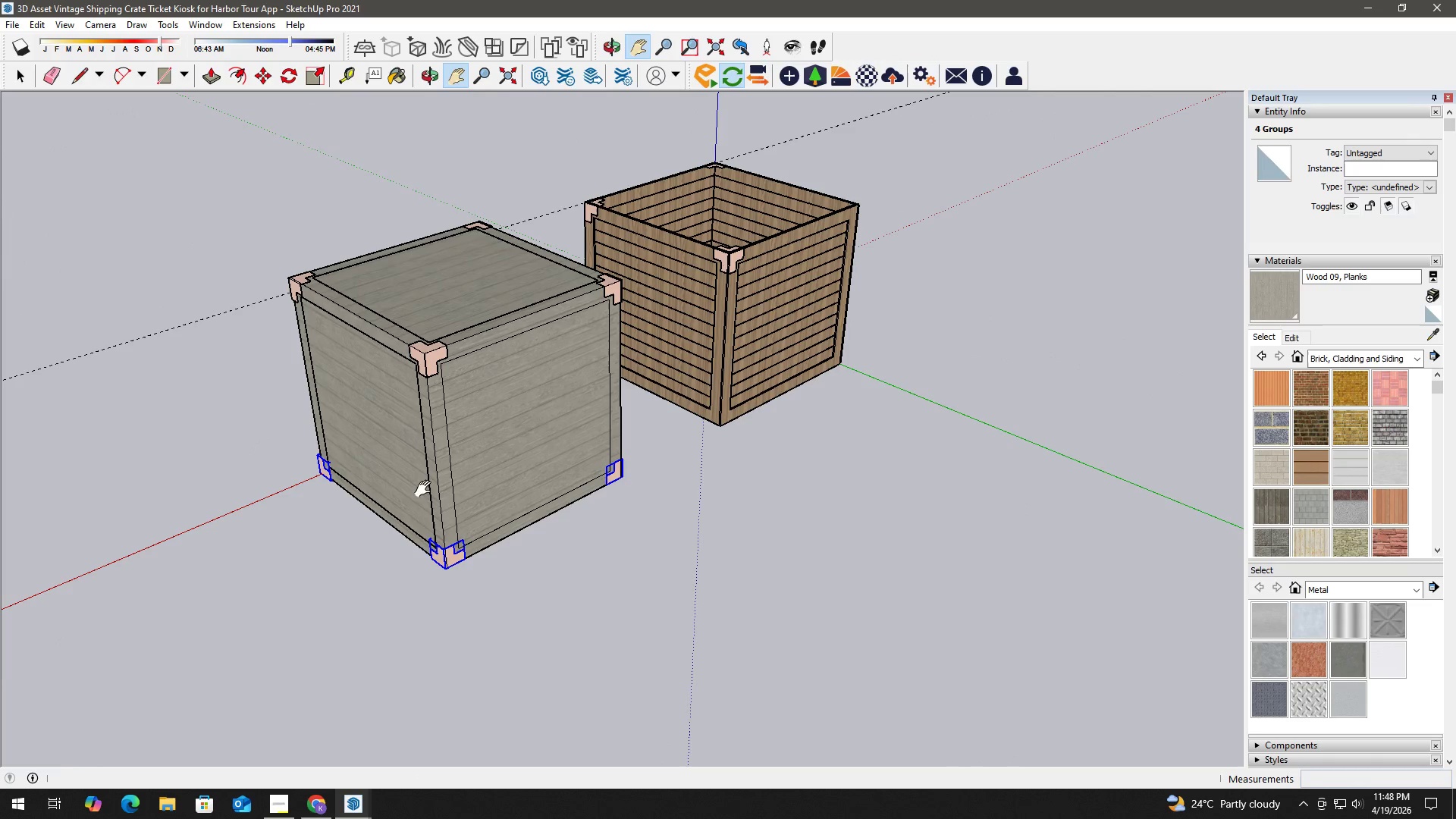 
key(Space)
 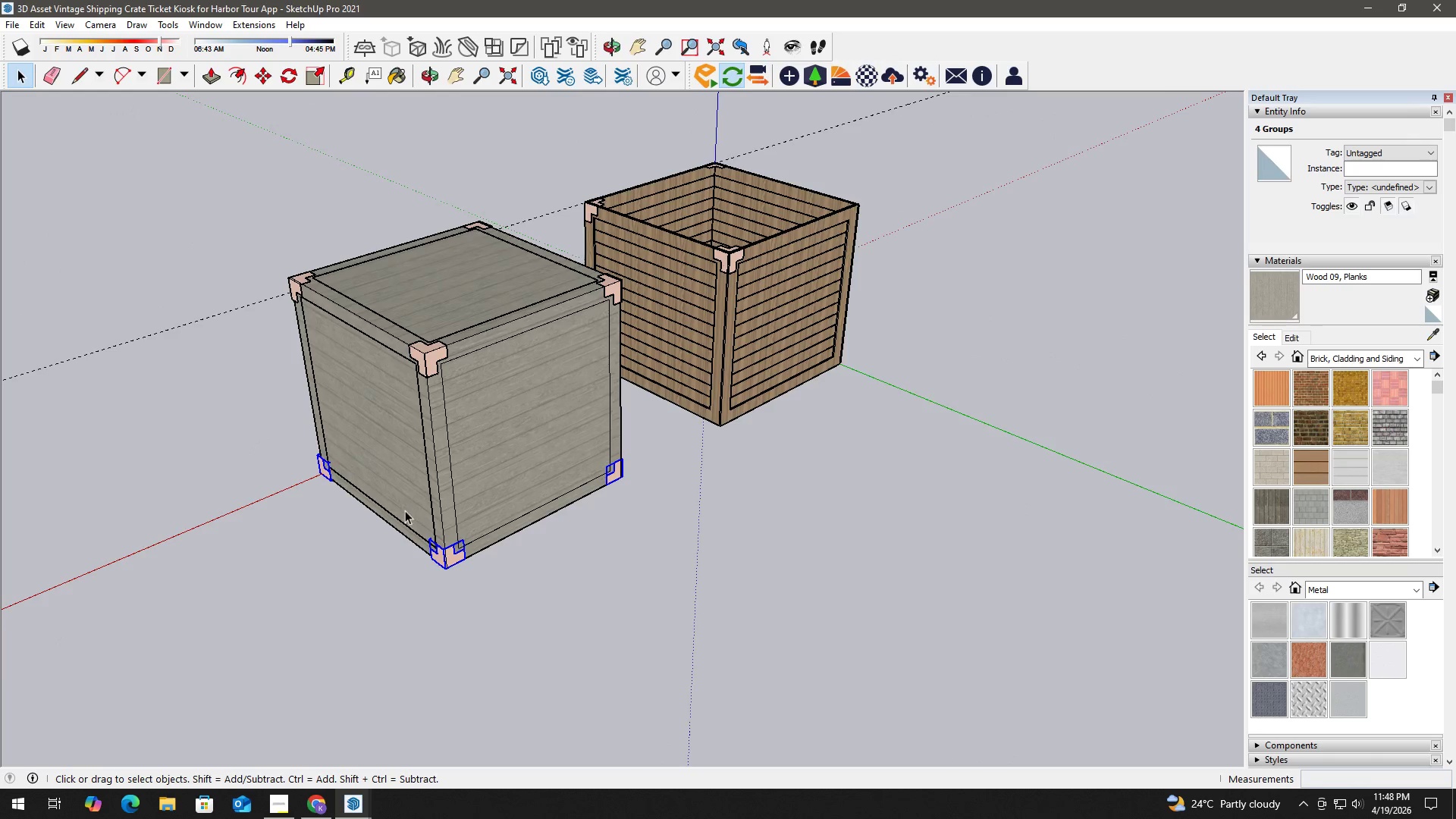 
scroll: coordinate [405, 510], scroll_direction: down, amount: 2.0
 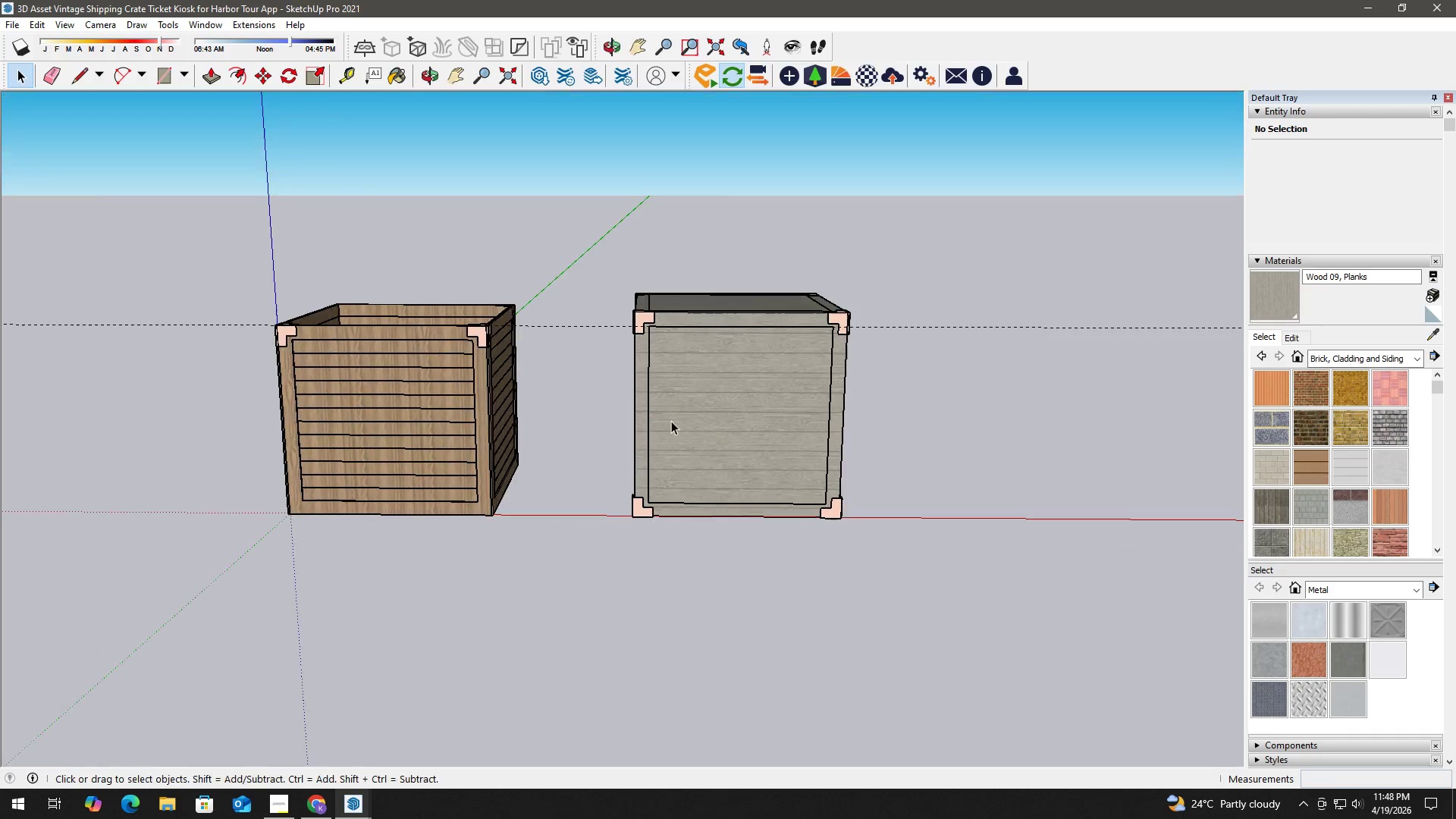 
scroll: coordinate [744, 504], scroll_direction: up, amount: 10.0
 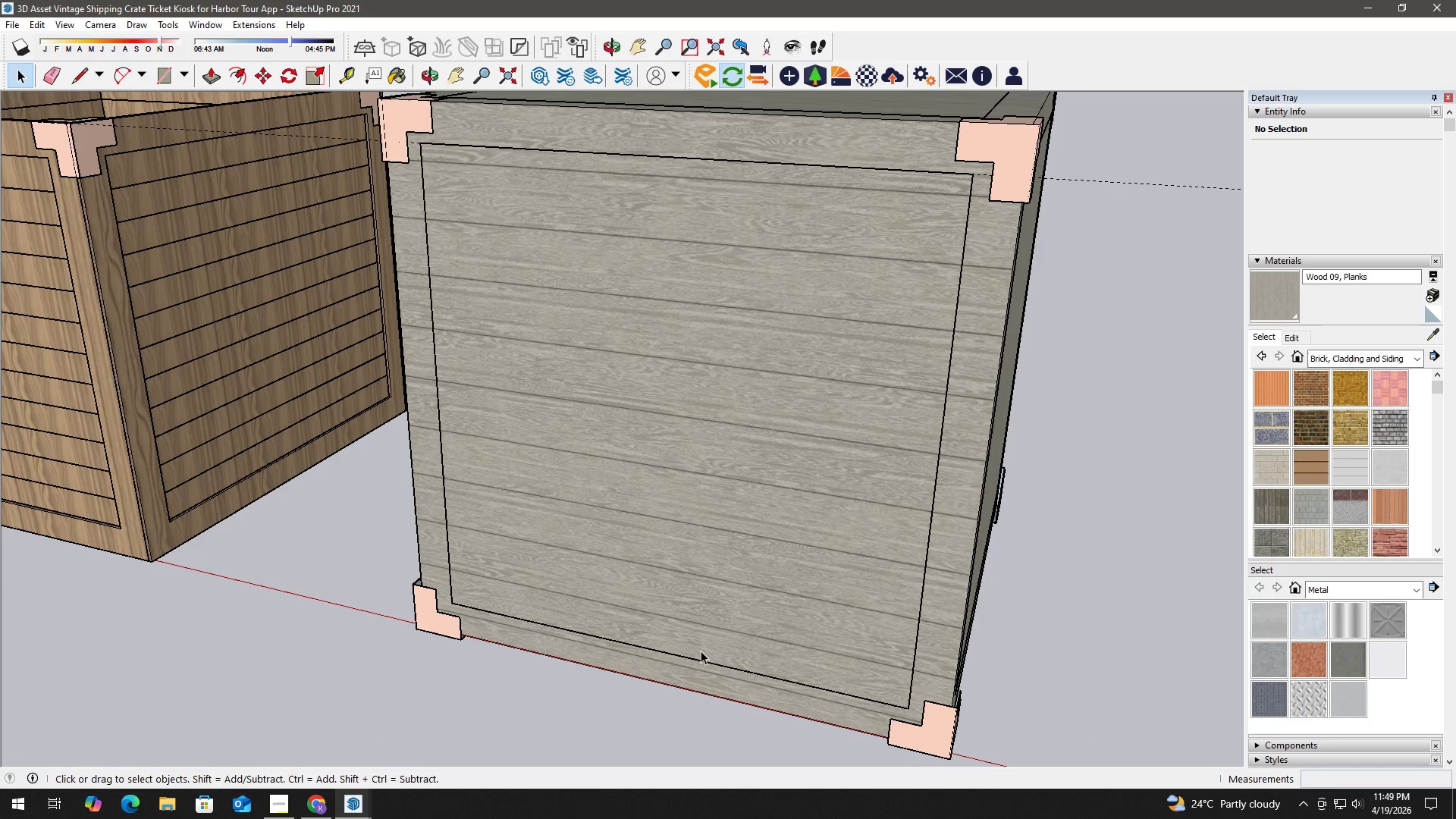 
key(T)
 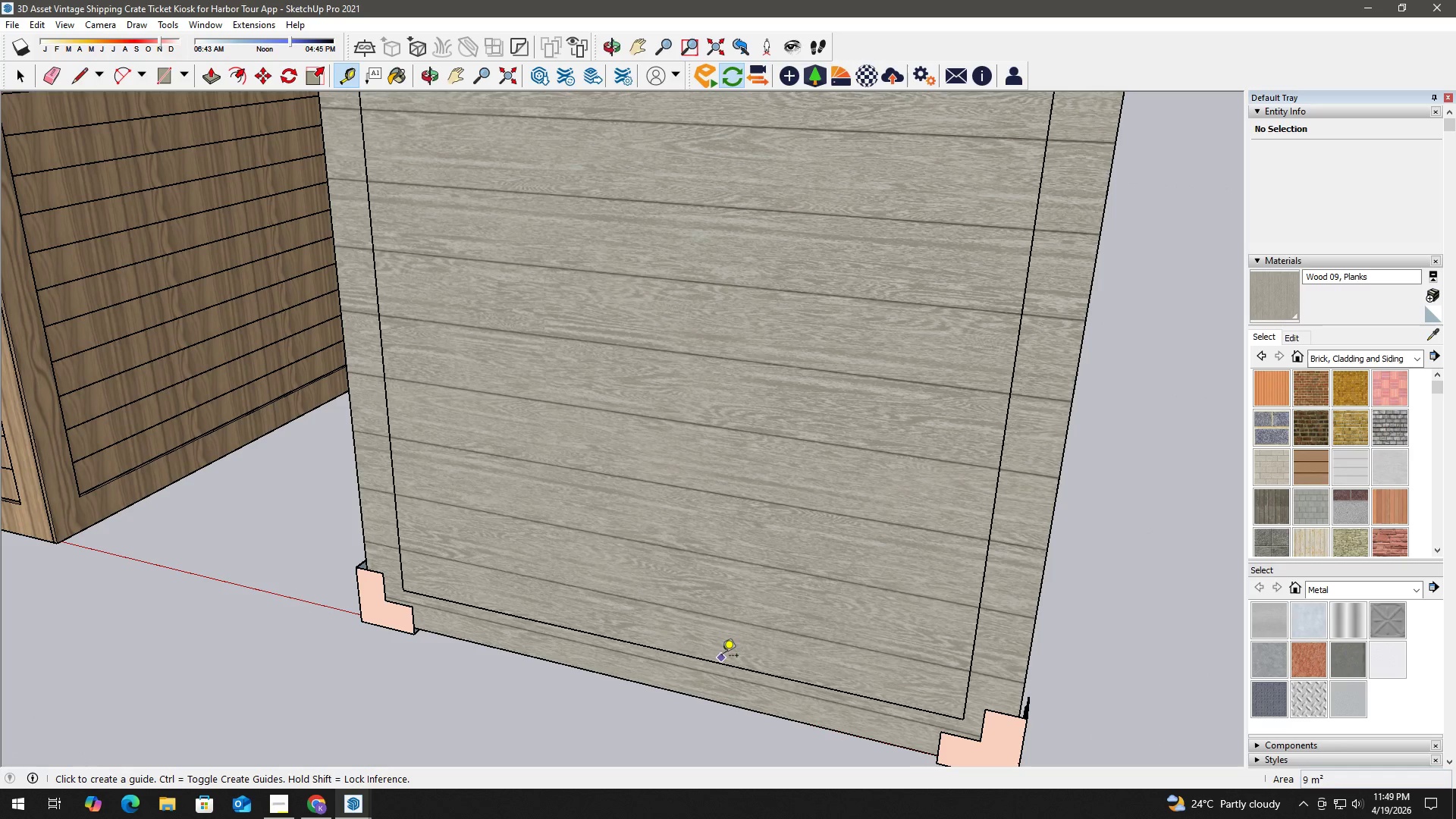 
scroll: coordinate [689, 667], scroll_direction: up, amount: 2.0
 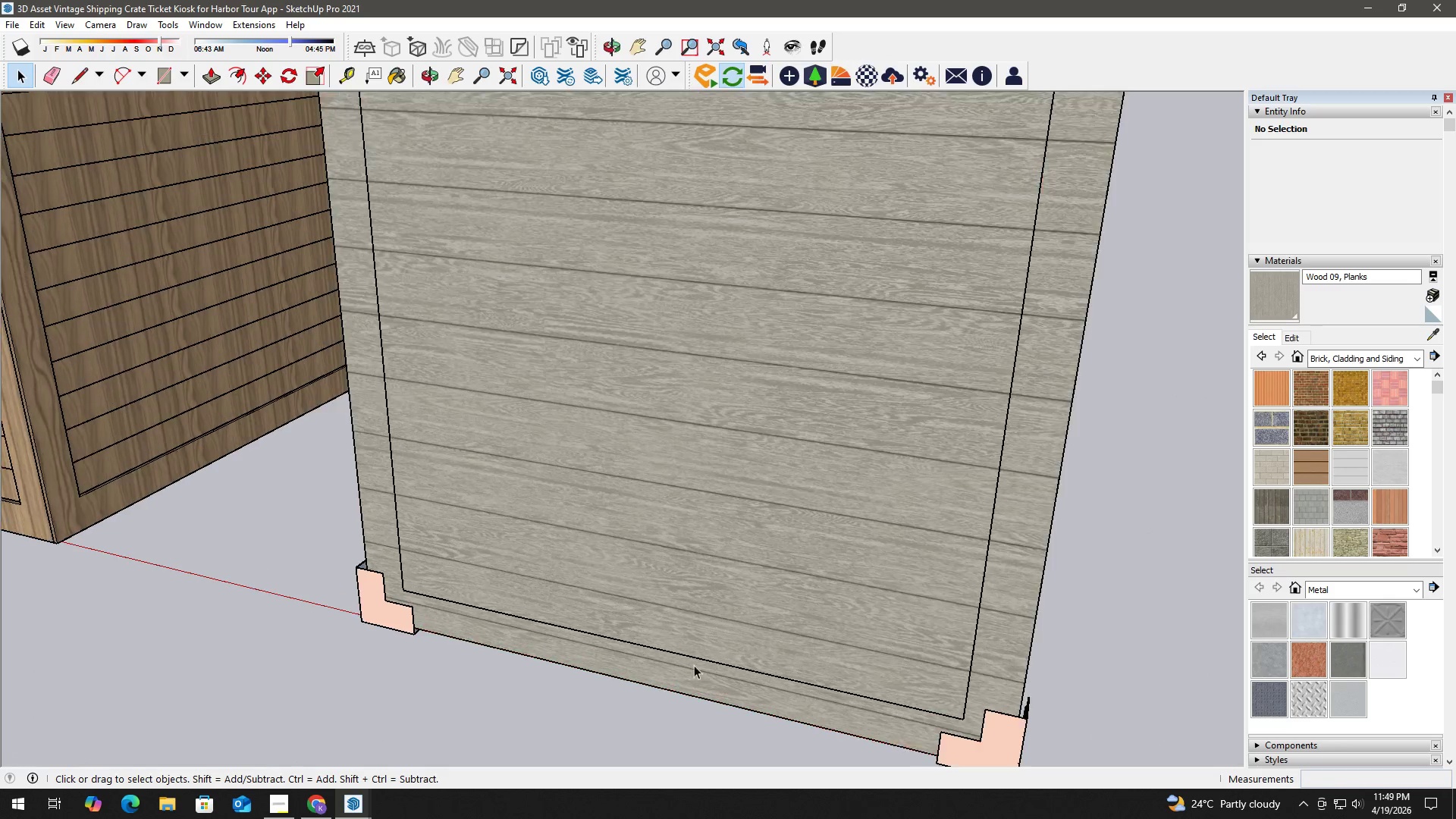 
key(Space)
 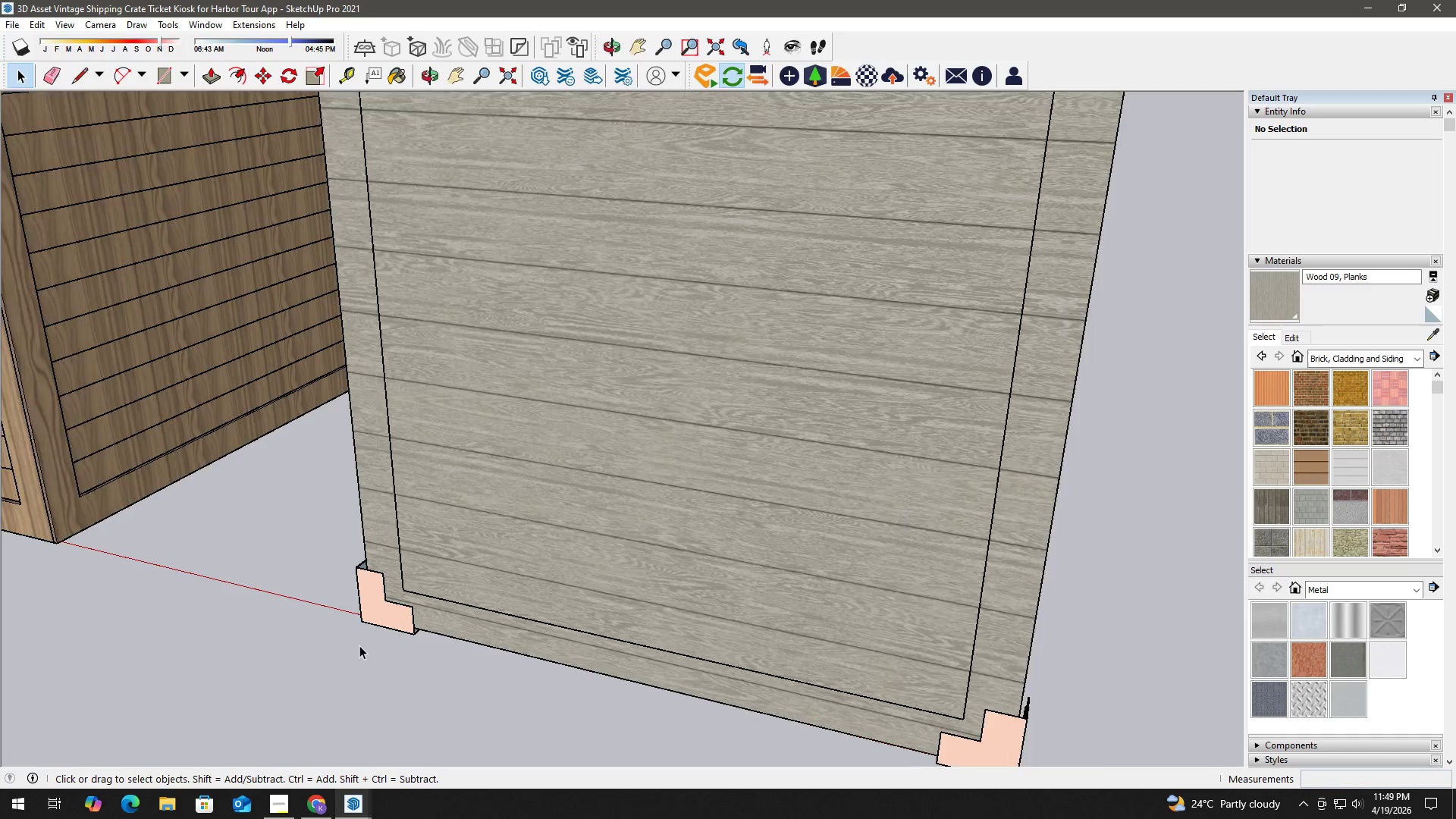 
left_click([371, 607])
 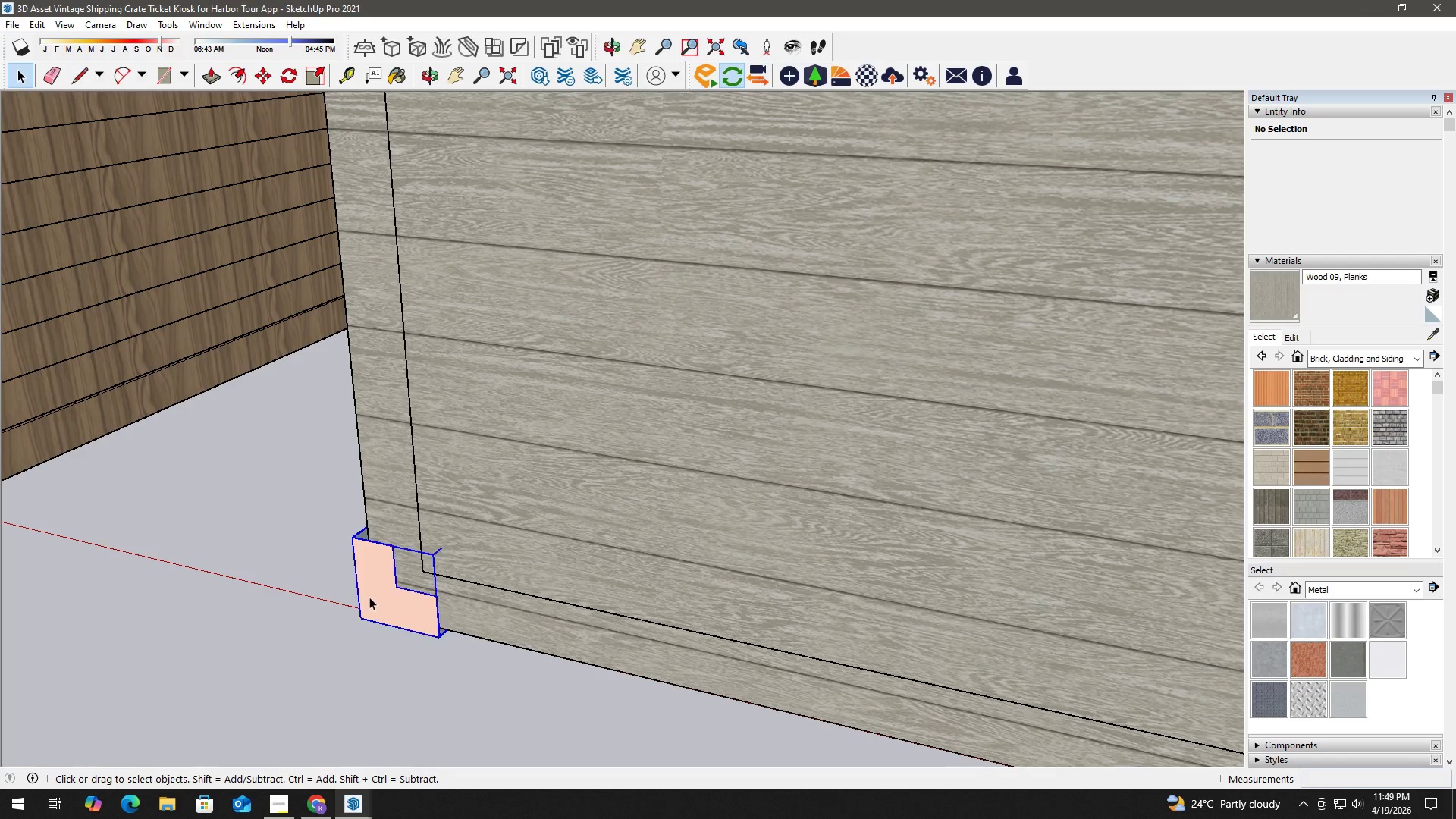 
scroll: coordinate [370, 610], scroll_direction: up, amount: 4.0
 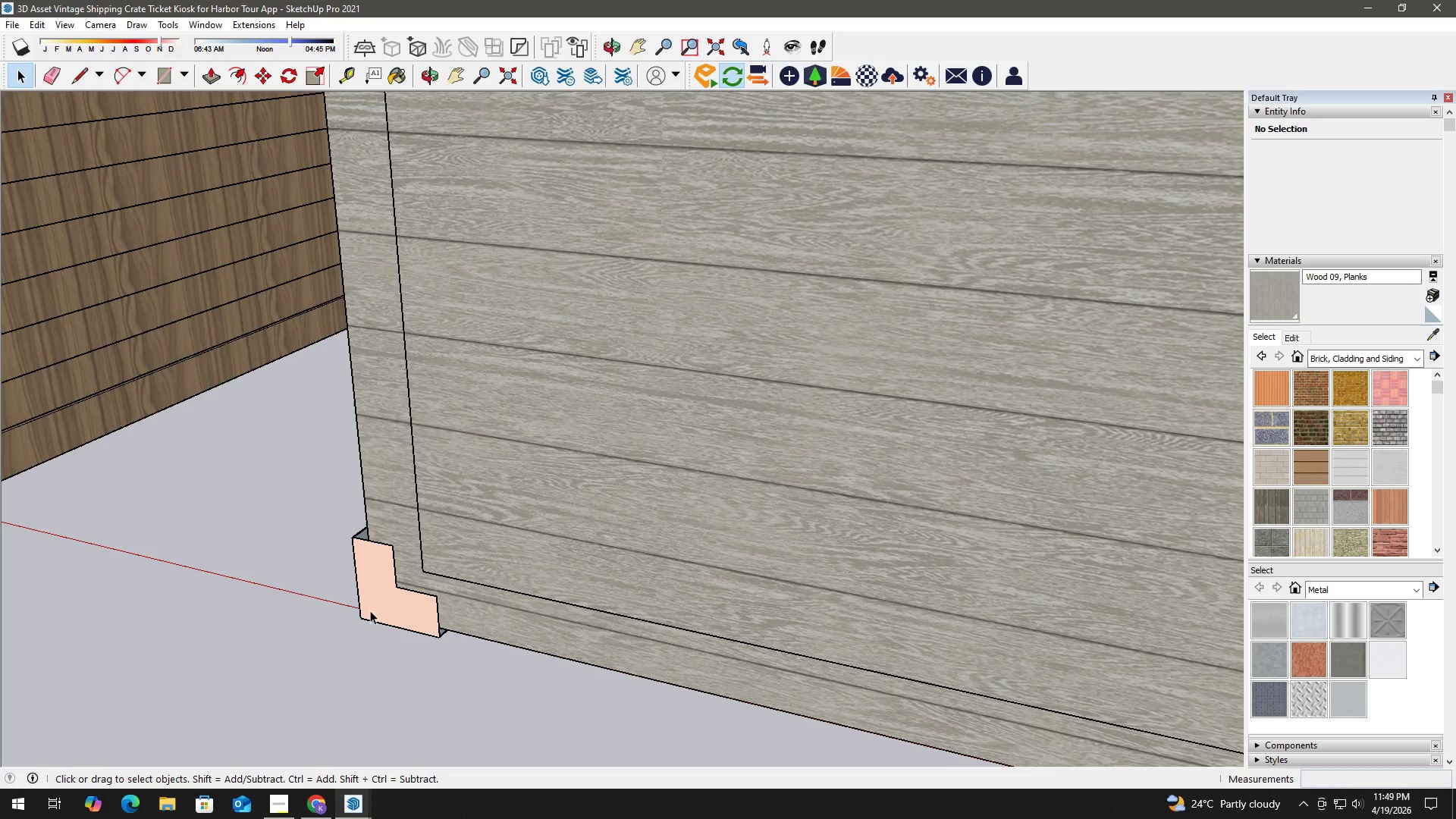 
key(K)
 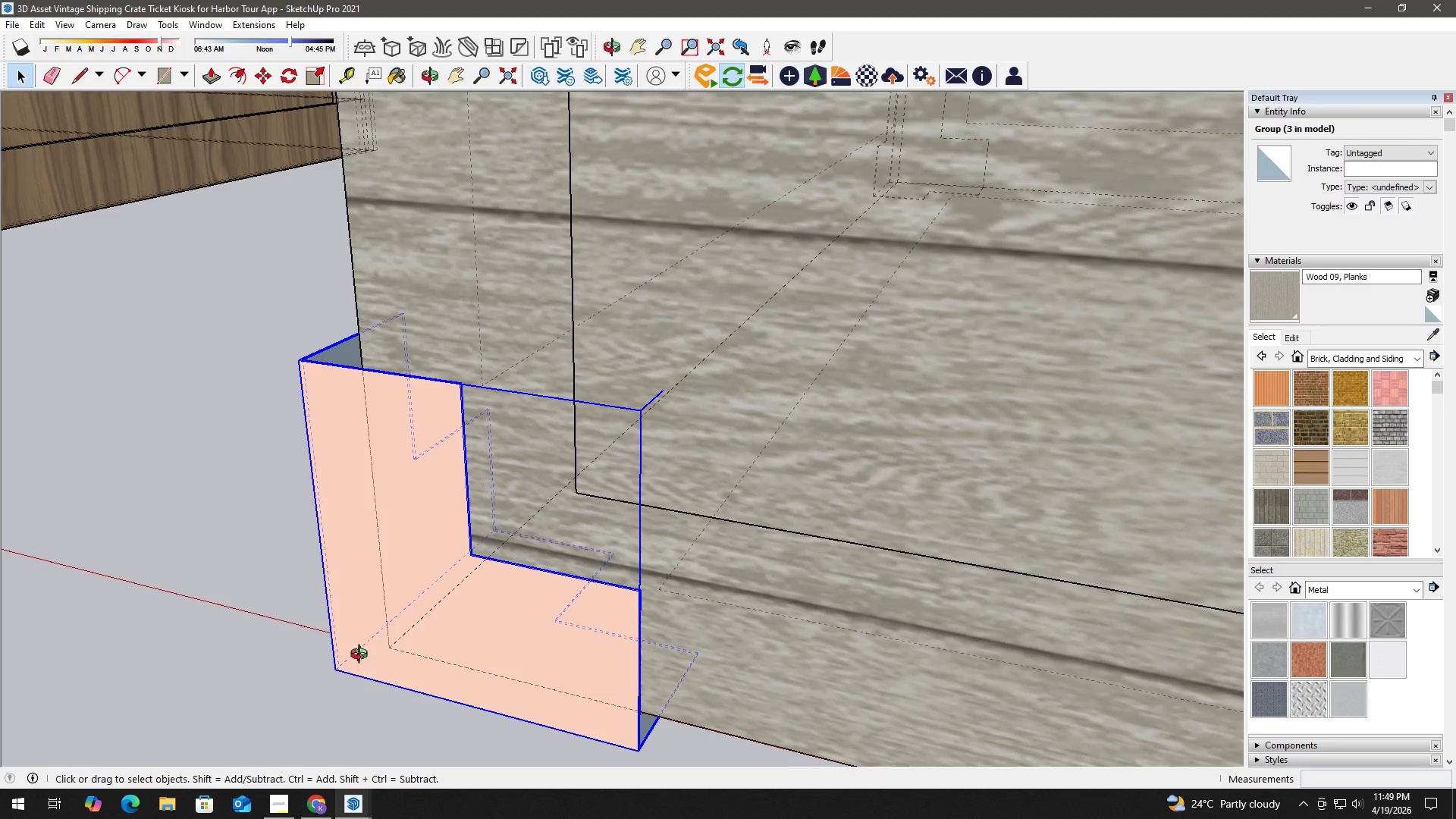 
scroll: coordinate [356, 677], scroll_direction: up, amount: 13.0
 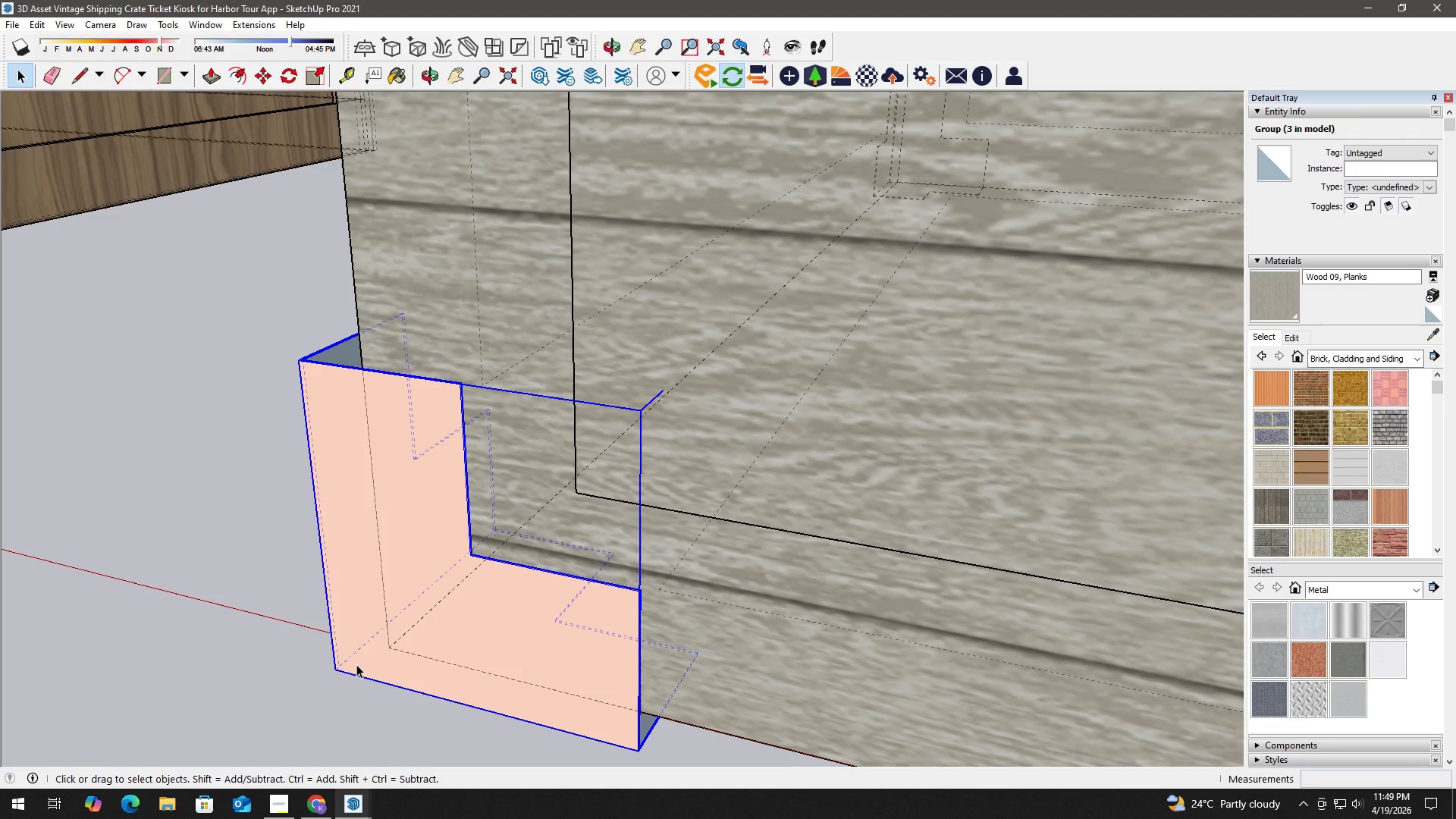 
key(M)
 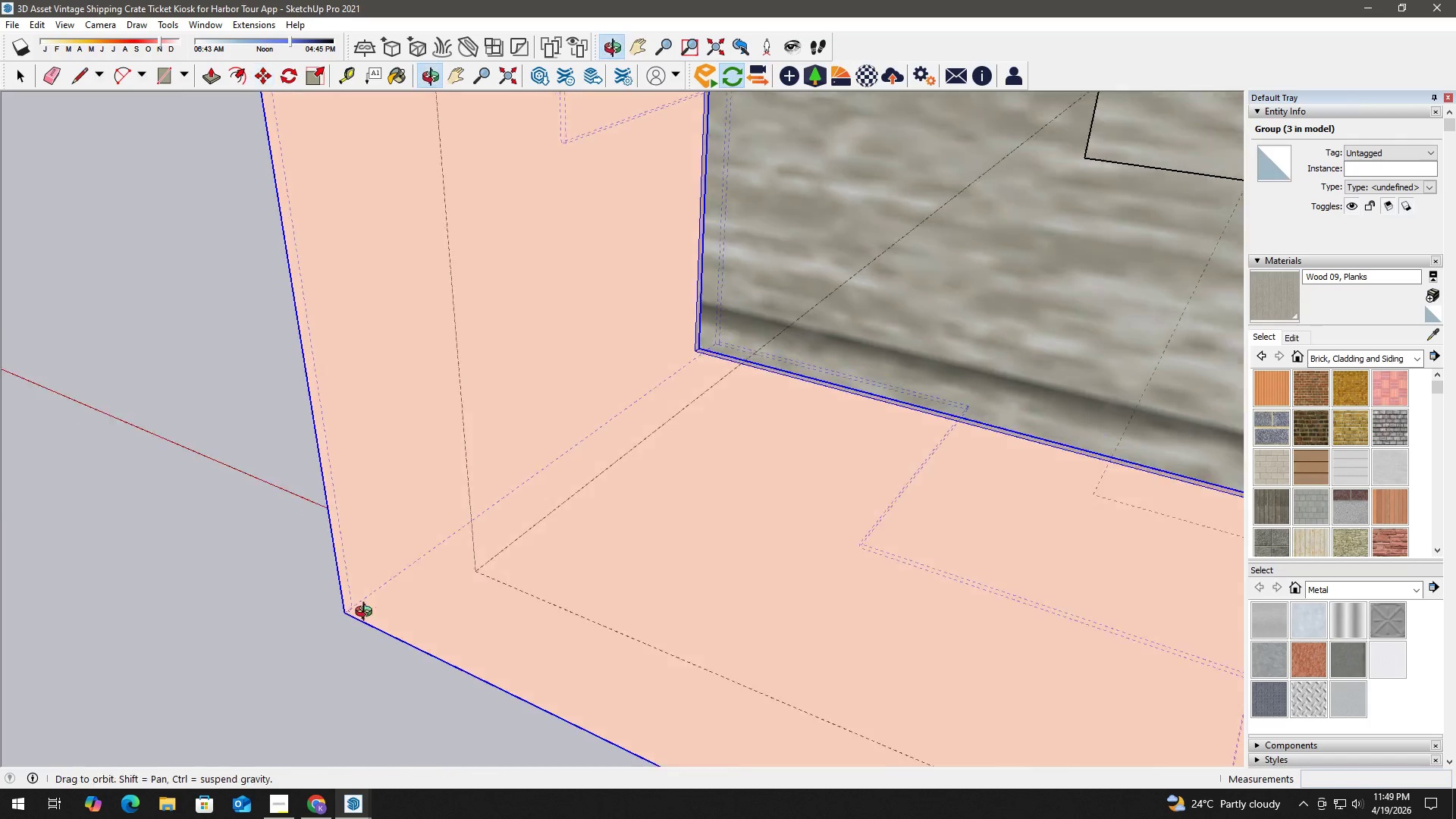 
scroll: coordinate [350, 623], scroll_direction: up, amount: 12.0
 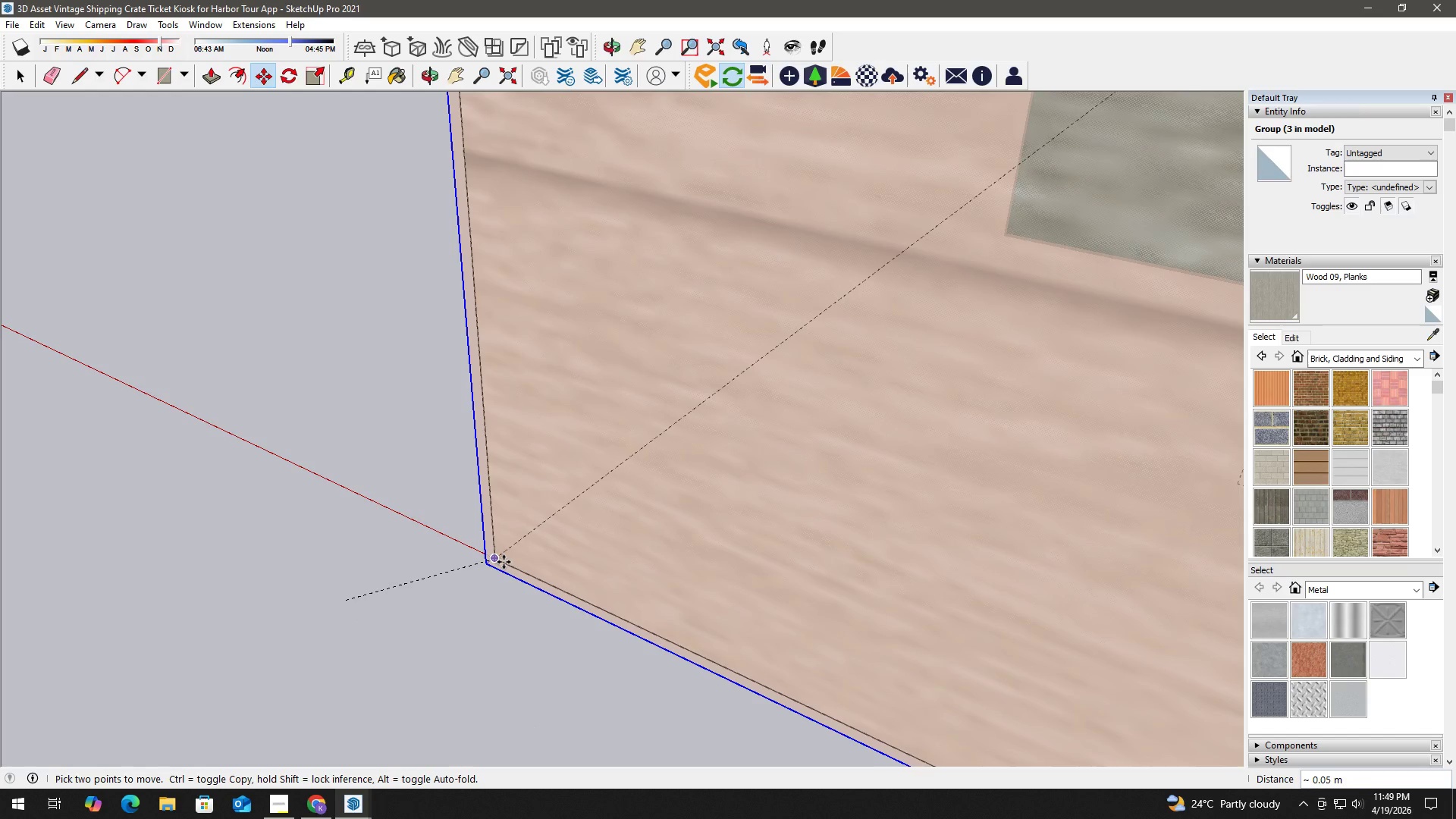 
left_click([502, 559])
 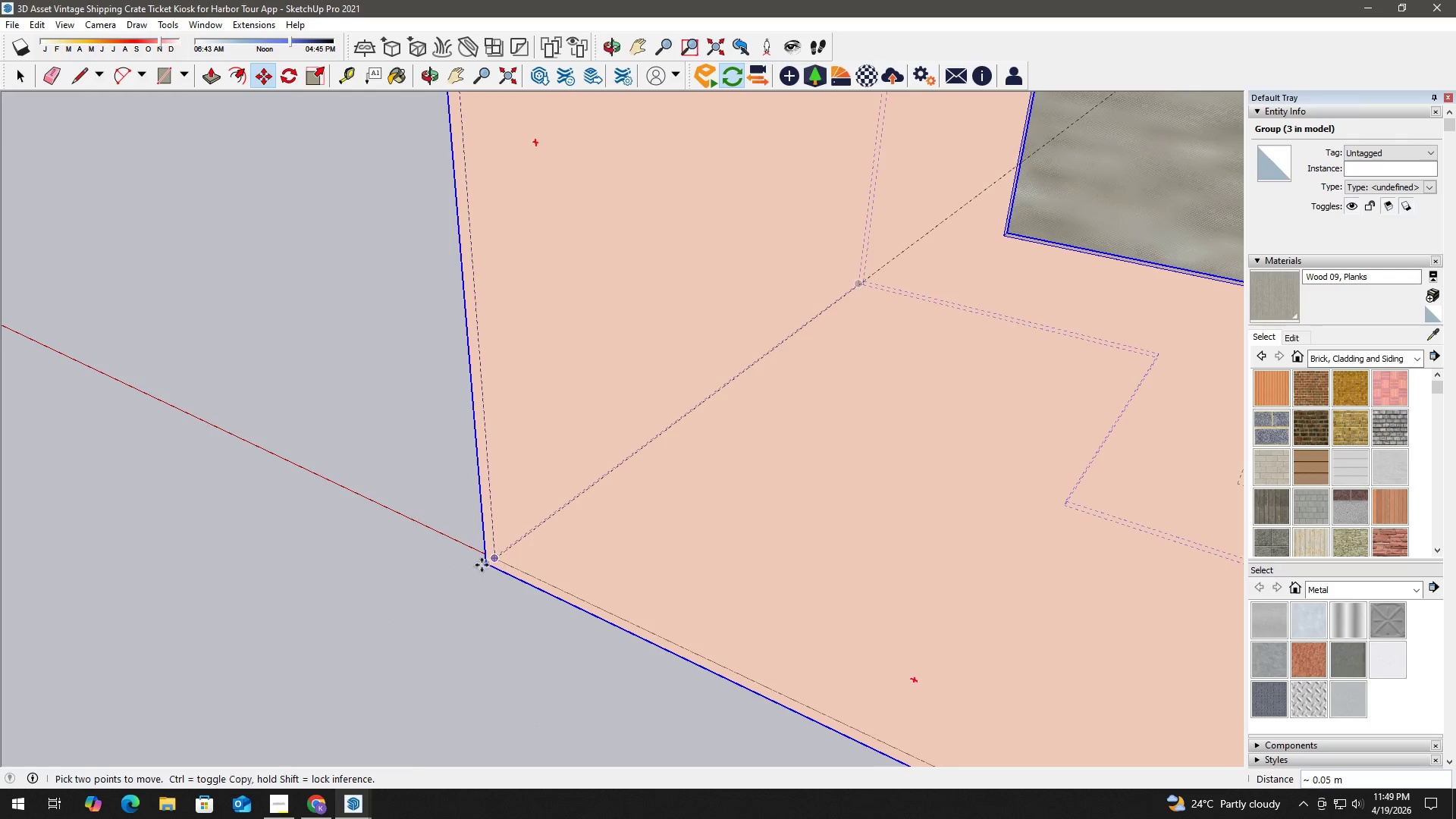 
key(Space)
 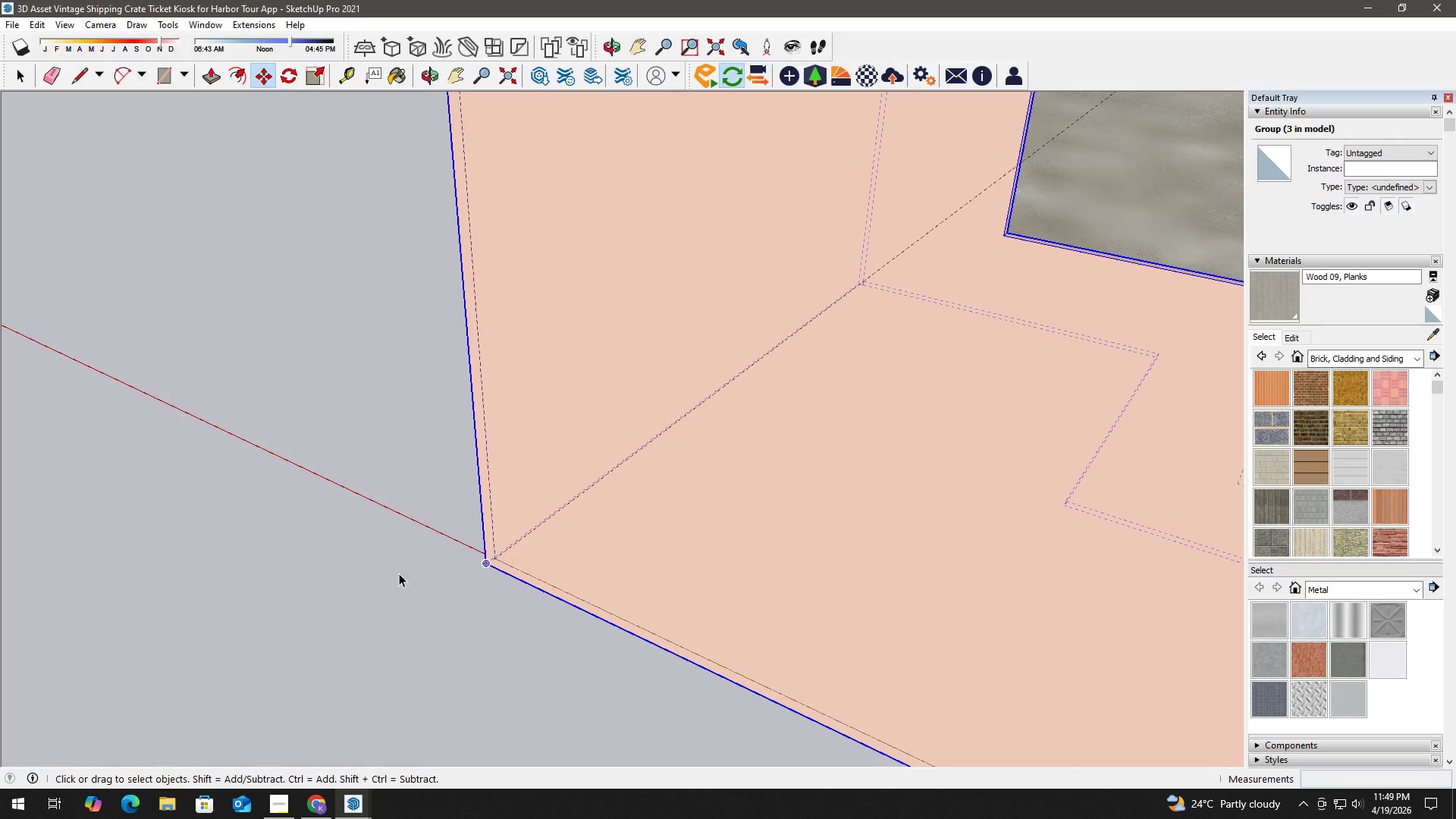 
double_click([387, 572])
 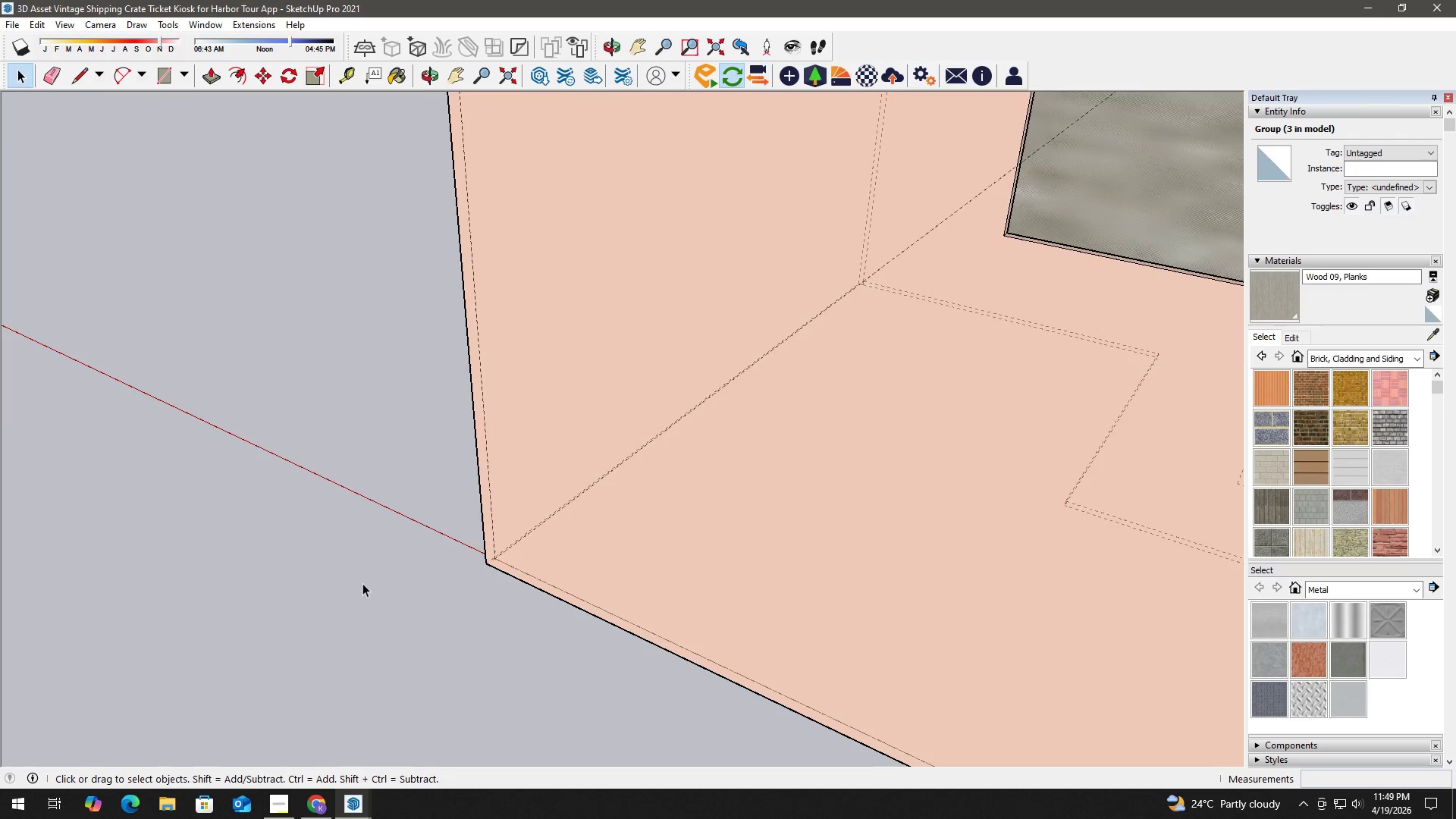 
key(K)
 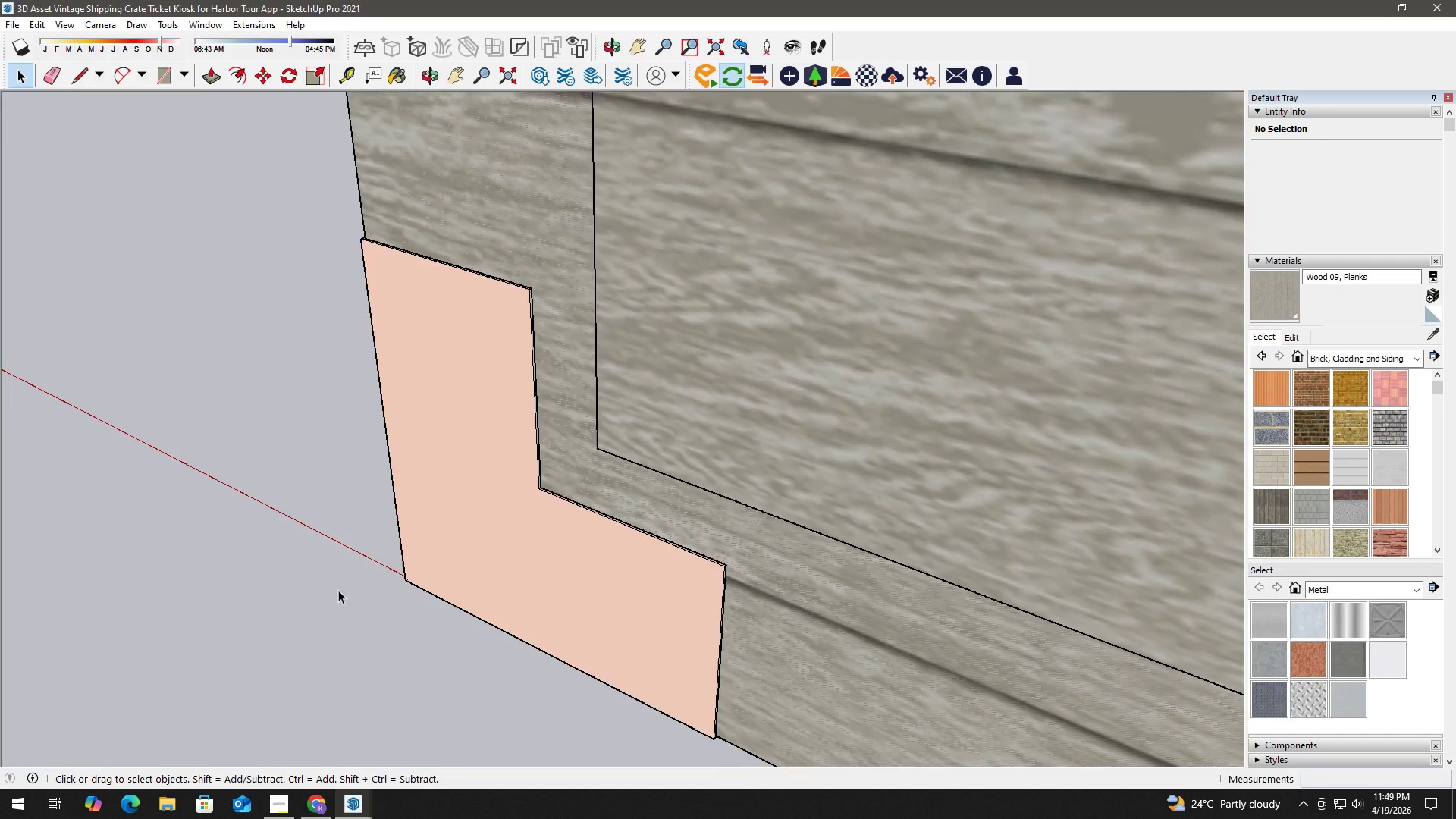 
scroll: coordinate [477, 588], scroll_direction: down, amount: 31.0
 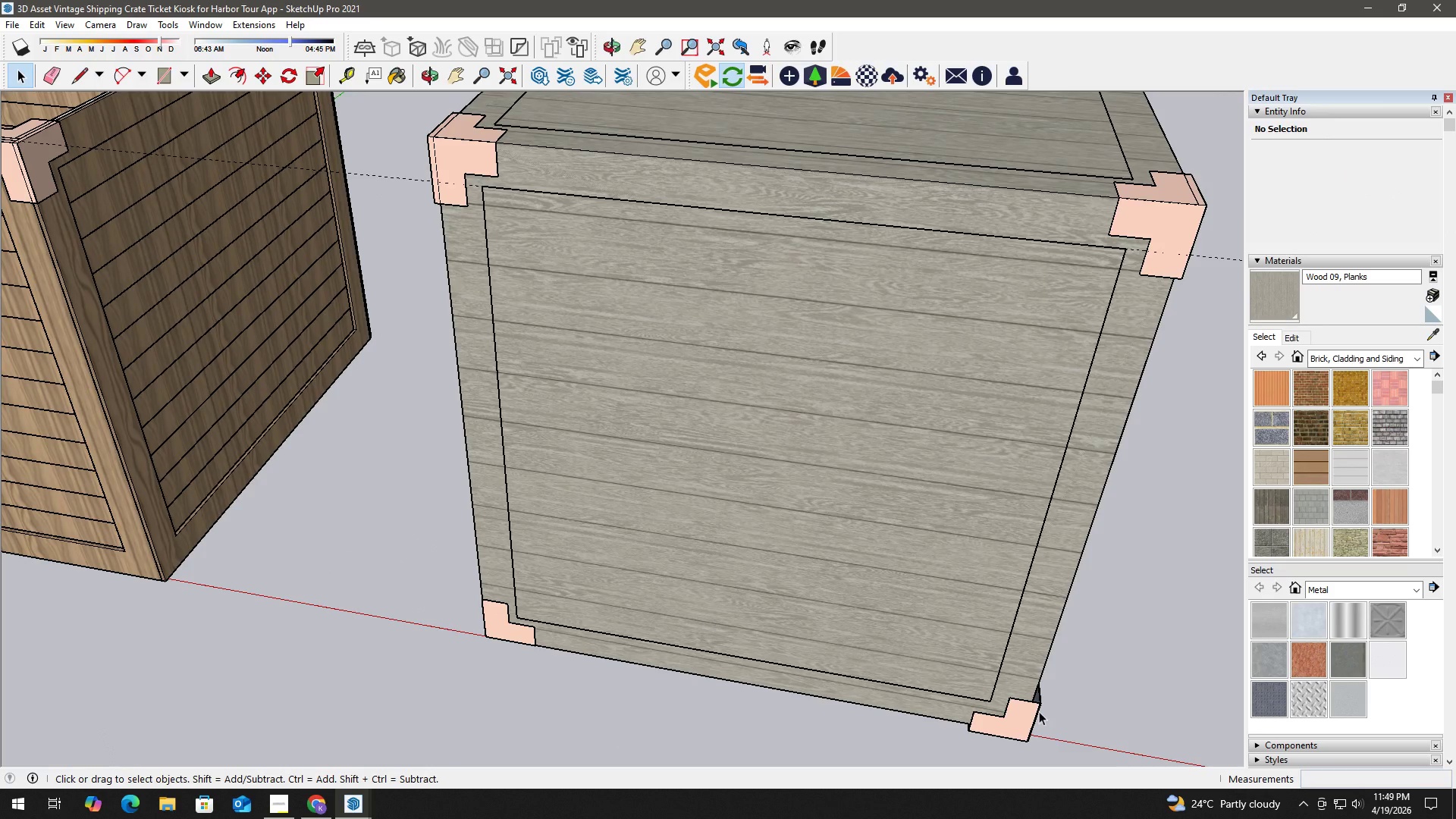 
scroll: coordinate [1124, 738], scroll_direction: up, amount: 2.0
 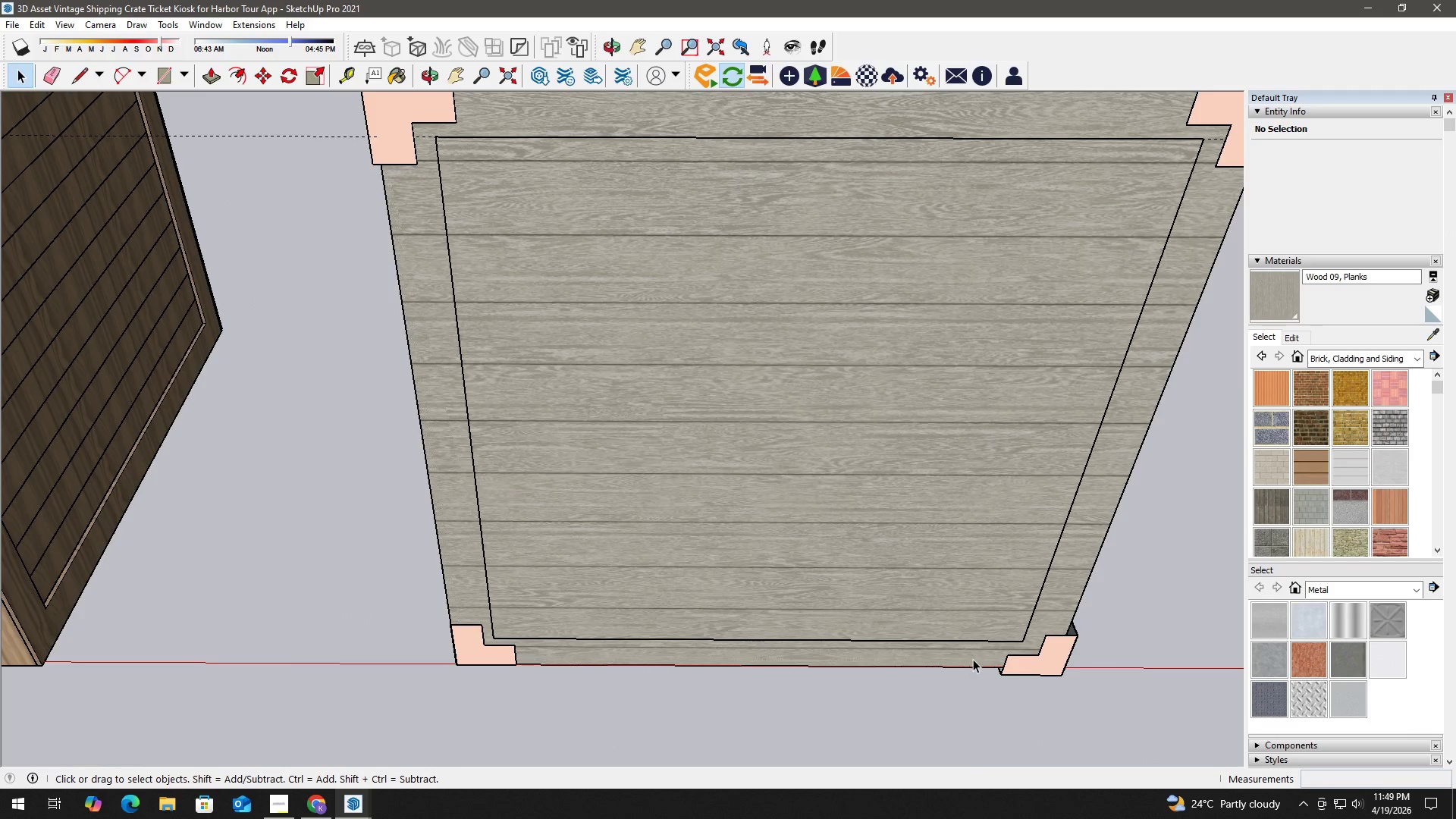 
key(H)
 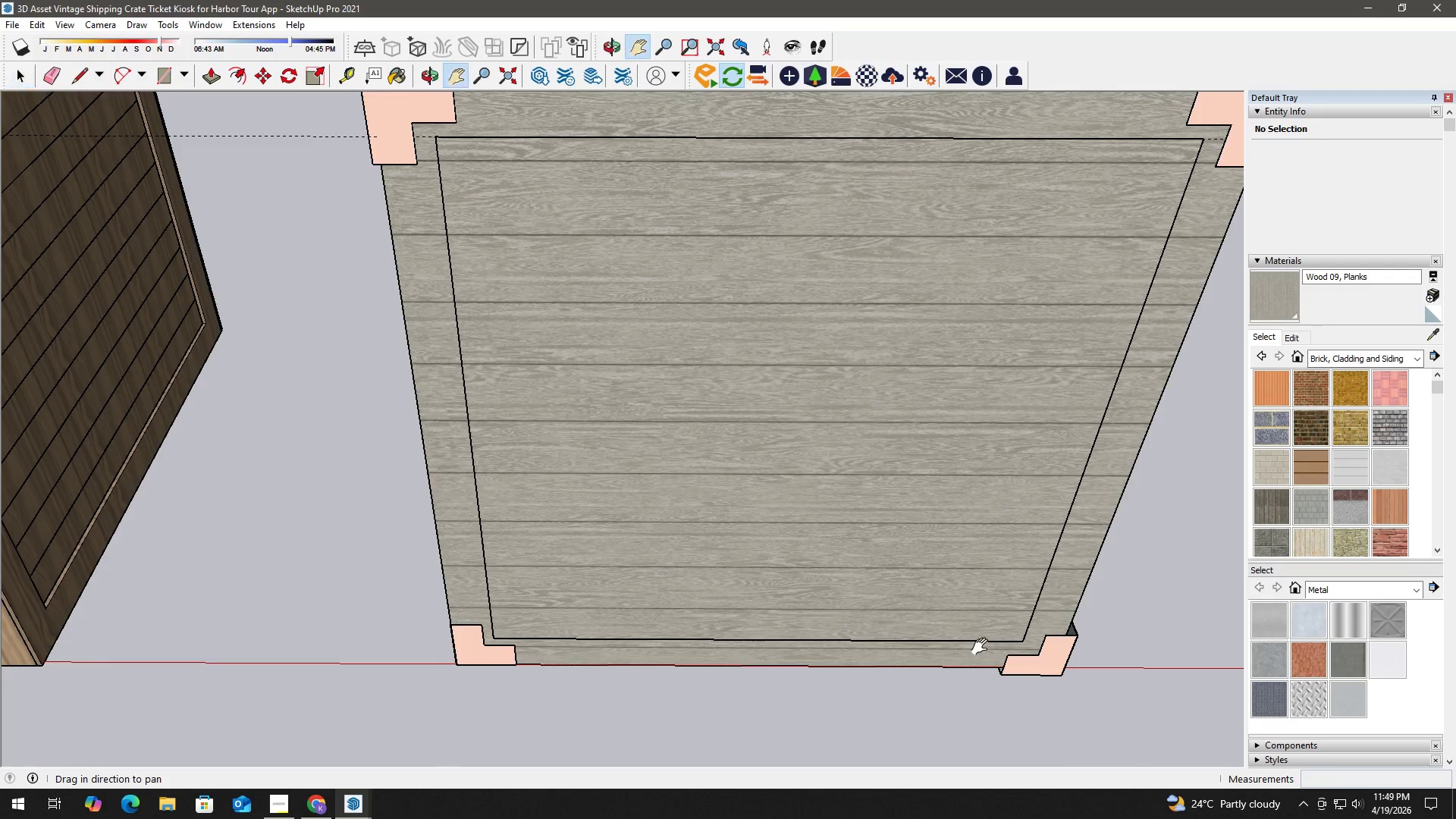 
left_click_drag(start_coordinate=[980, 645], to_coordinate=[740, 604])
 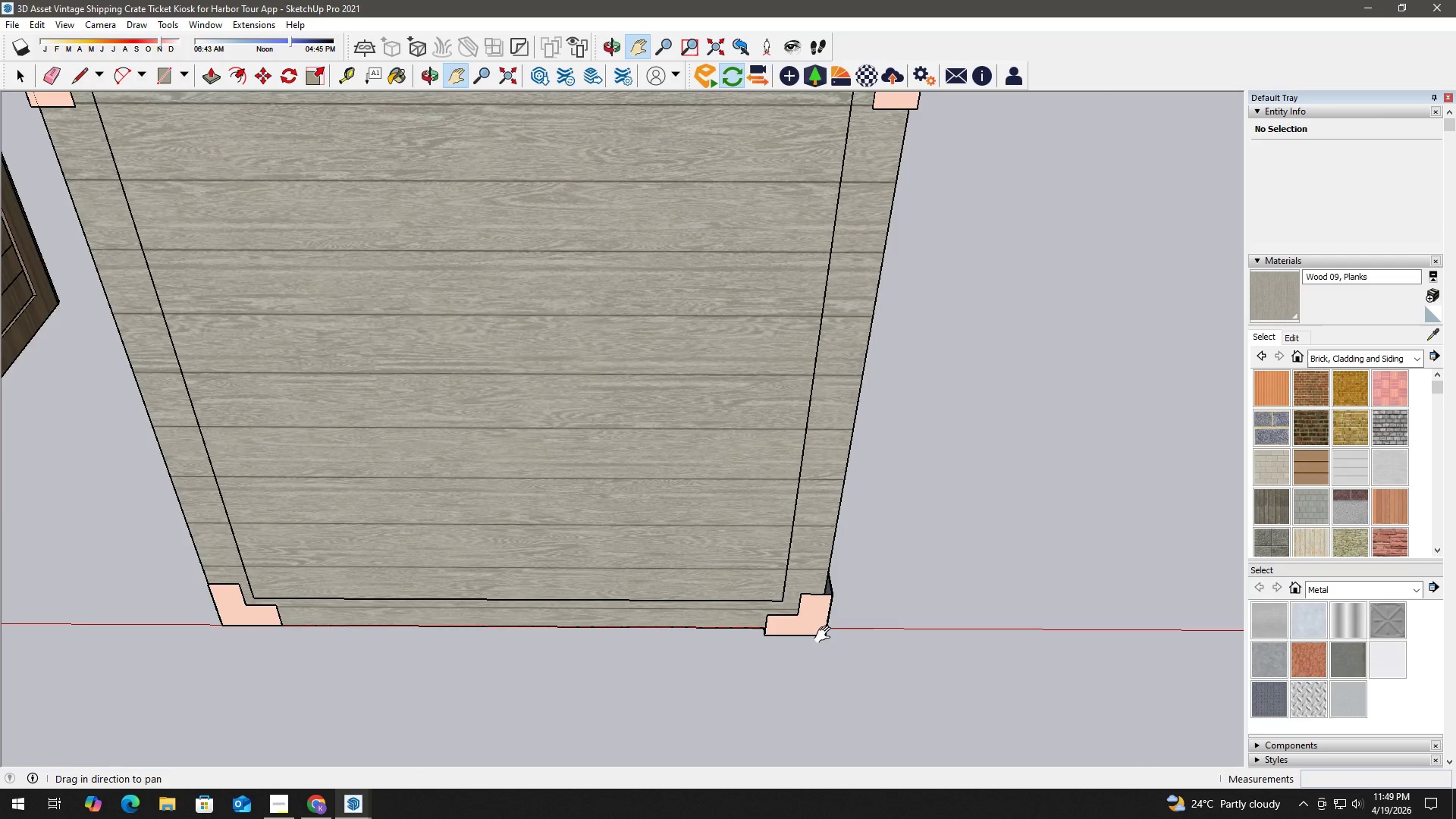 
key(Space)
 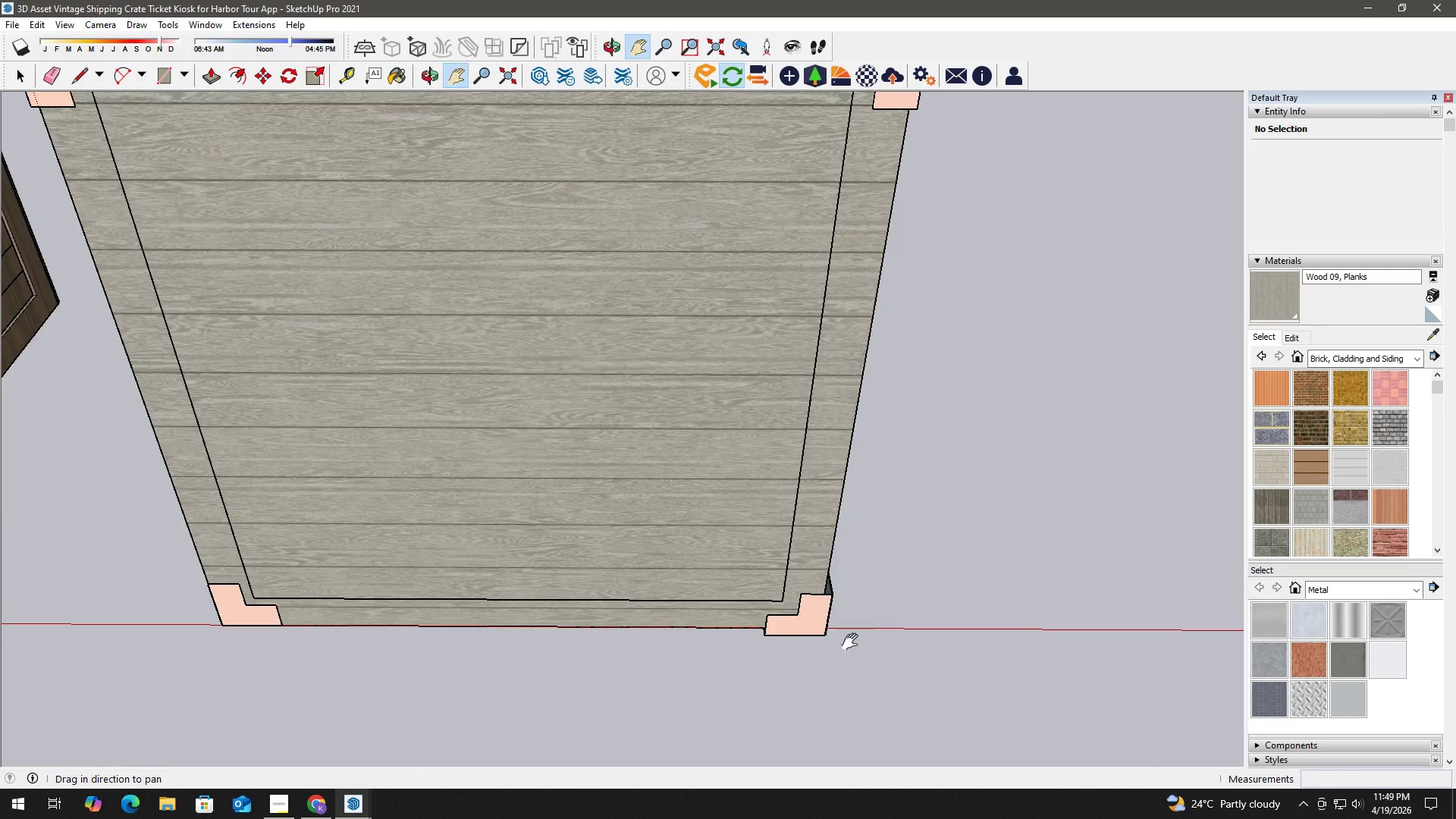 
left_click_drag(start_coordinate=[800, 607], to_coordinate=[808, 608])
 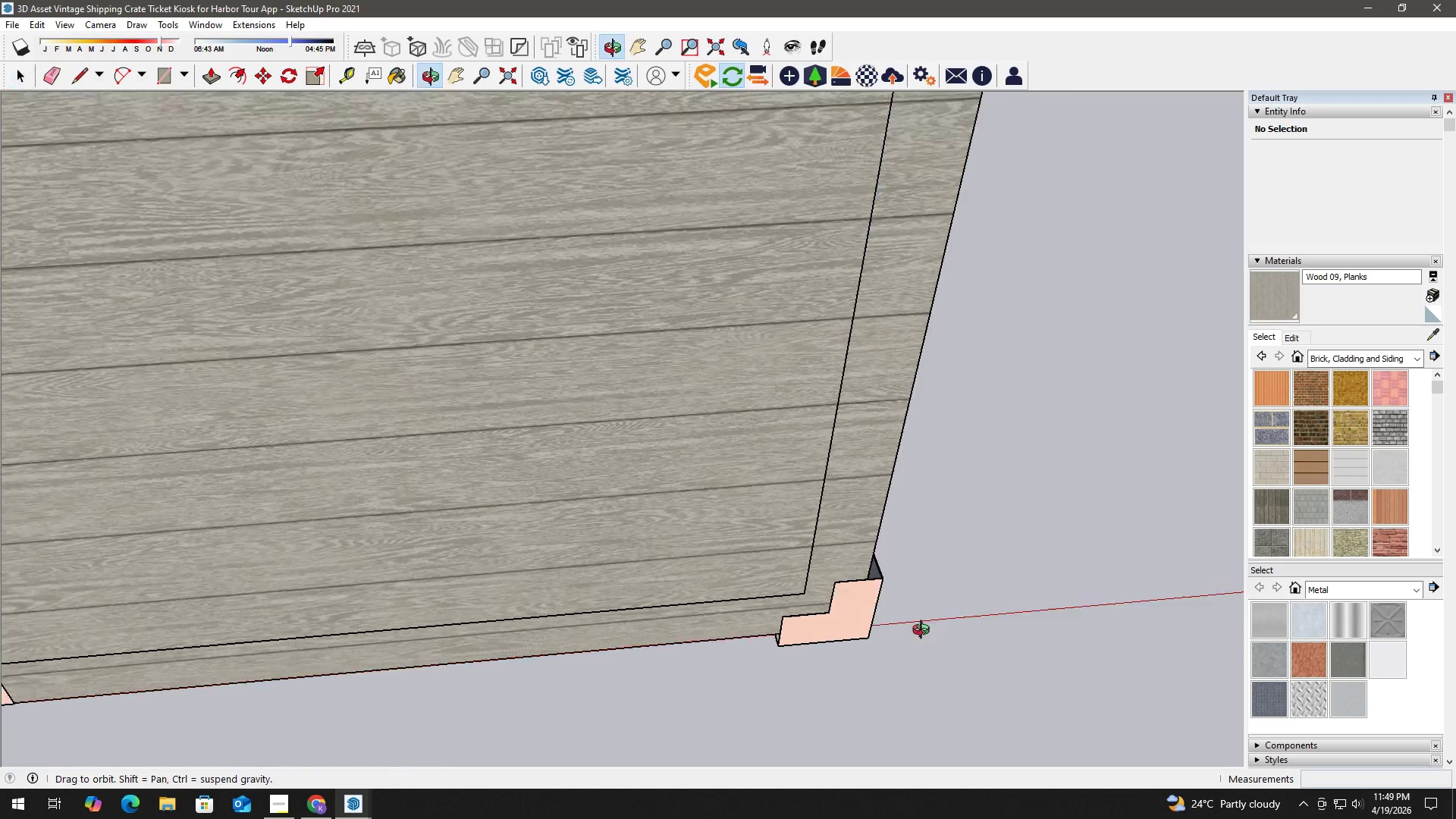 
scroll: coordinate [805, 616], scroll_direction: up, amount: 5.0
 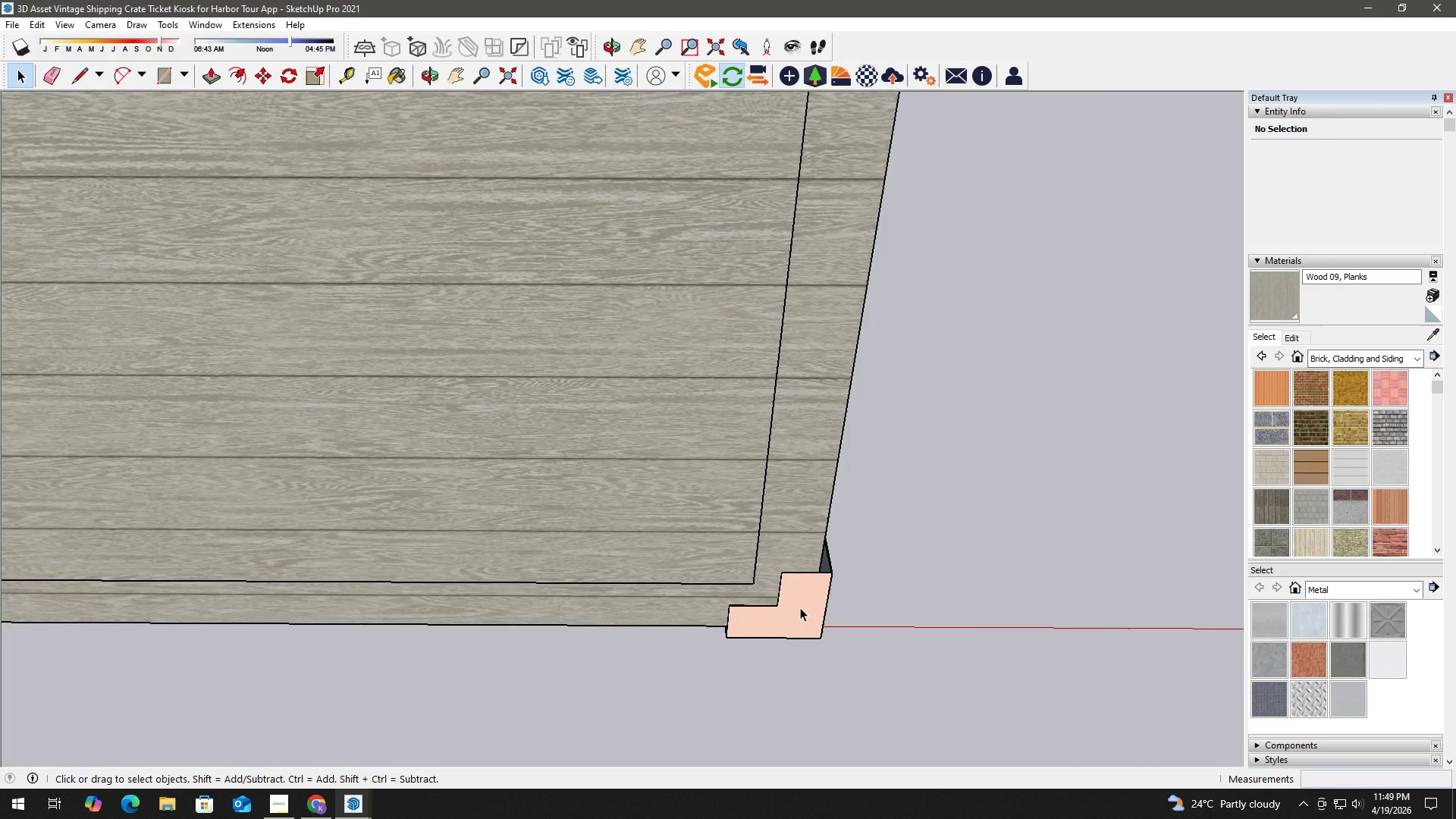 
left_click([966, 542])
 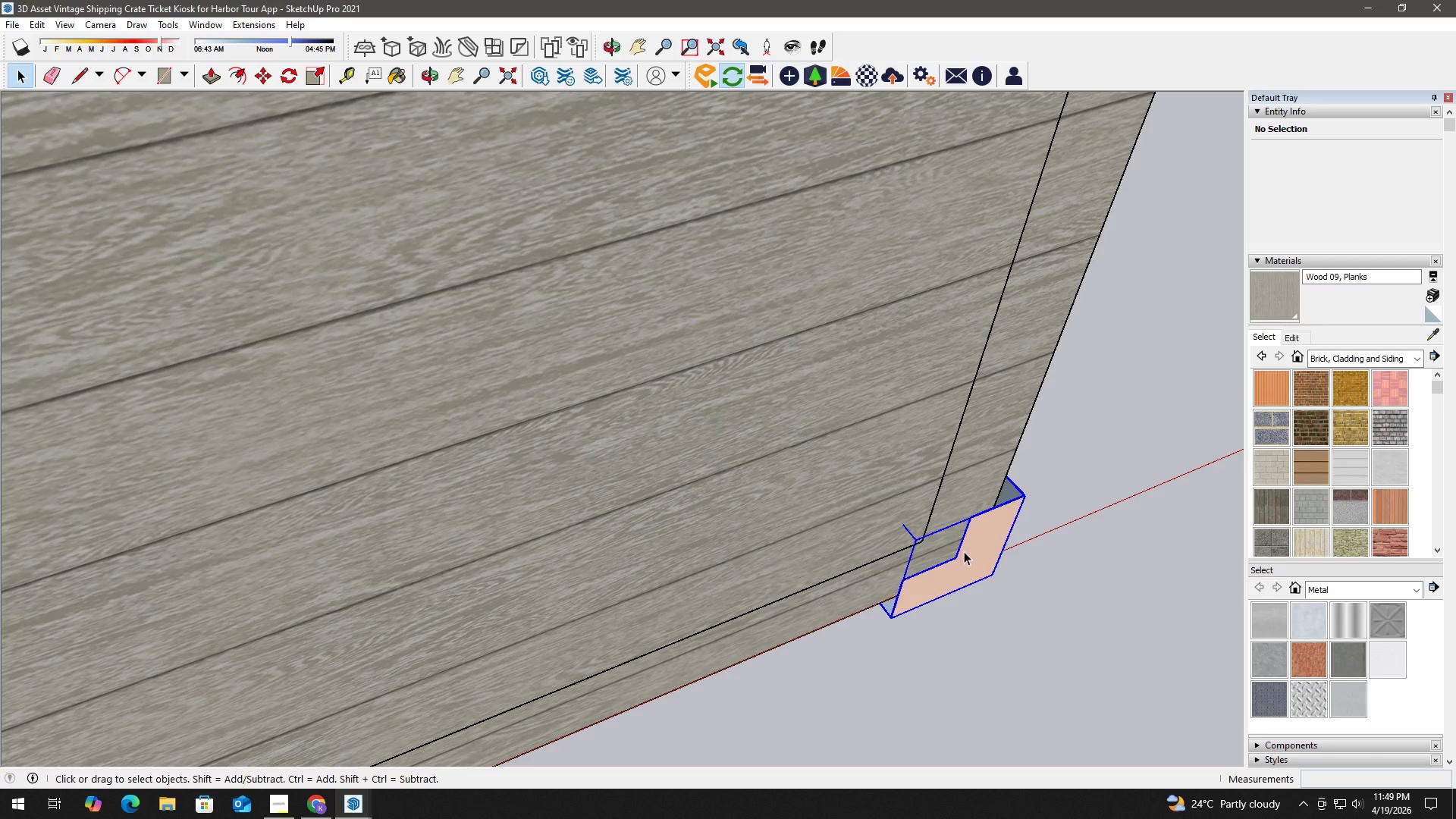 
scroll: coordinate [964, 552], scroll_direction: up, amount: 6.0
 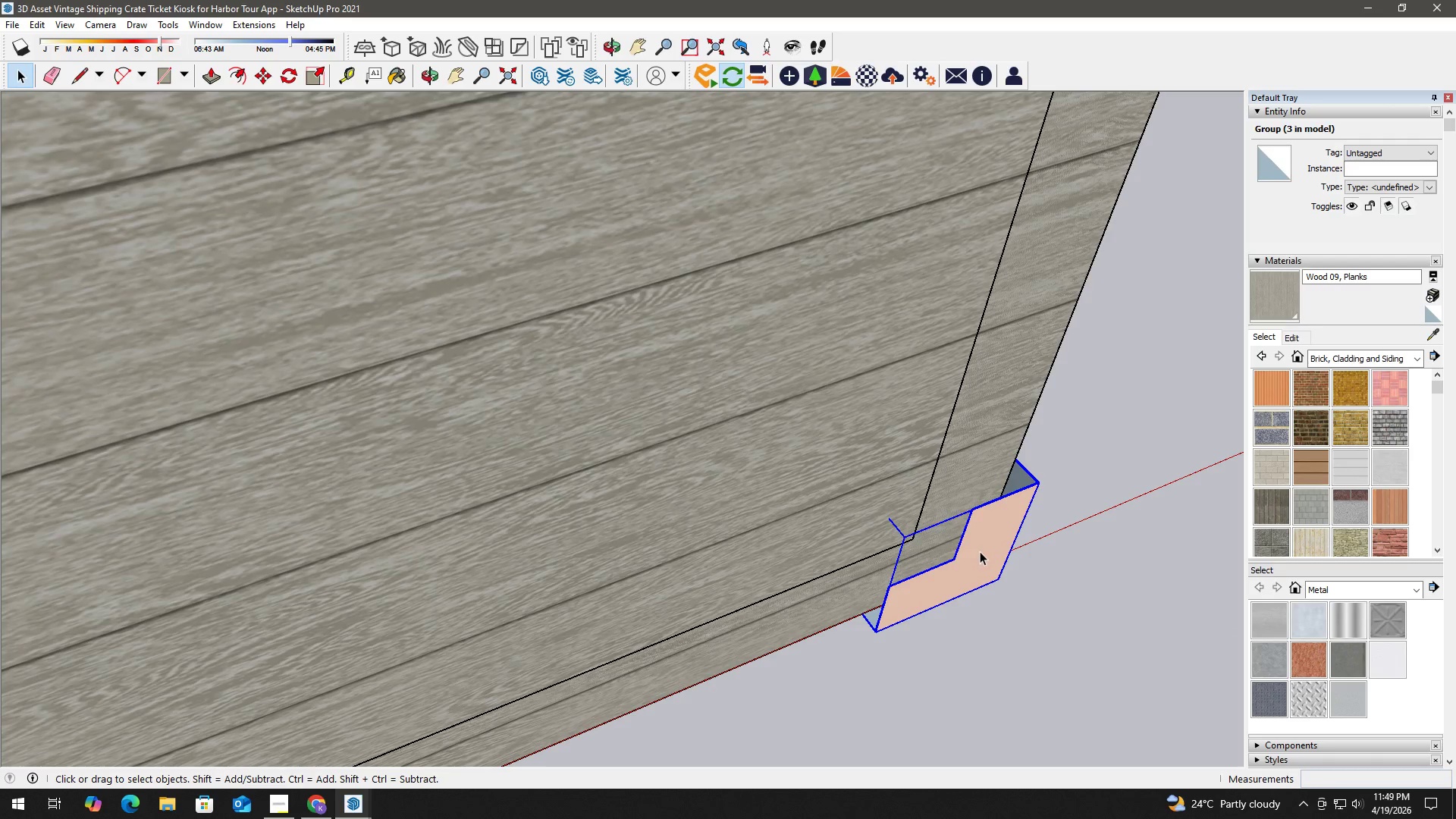 
type(mk)
 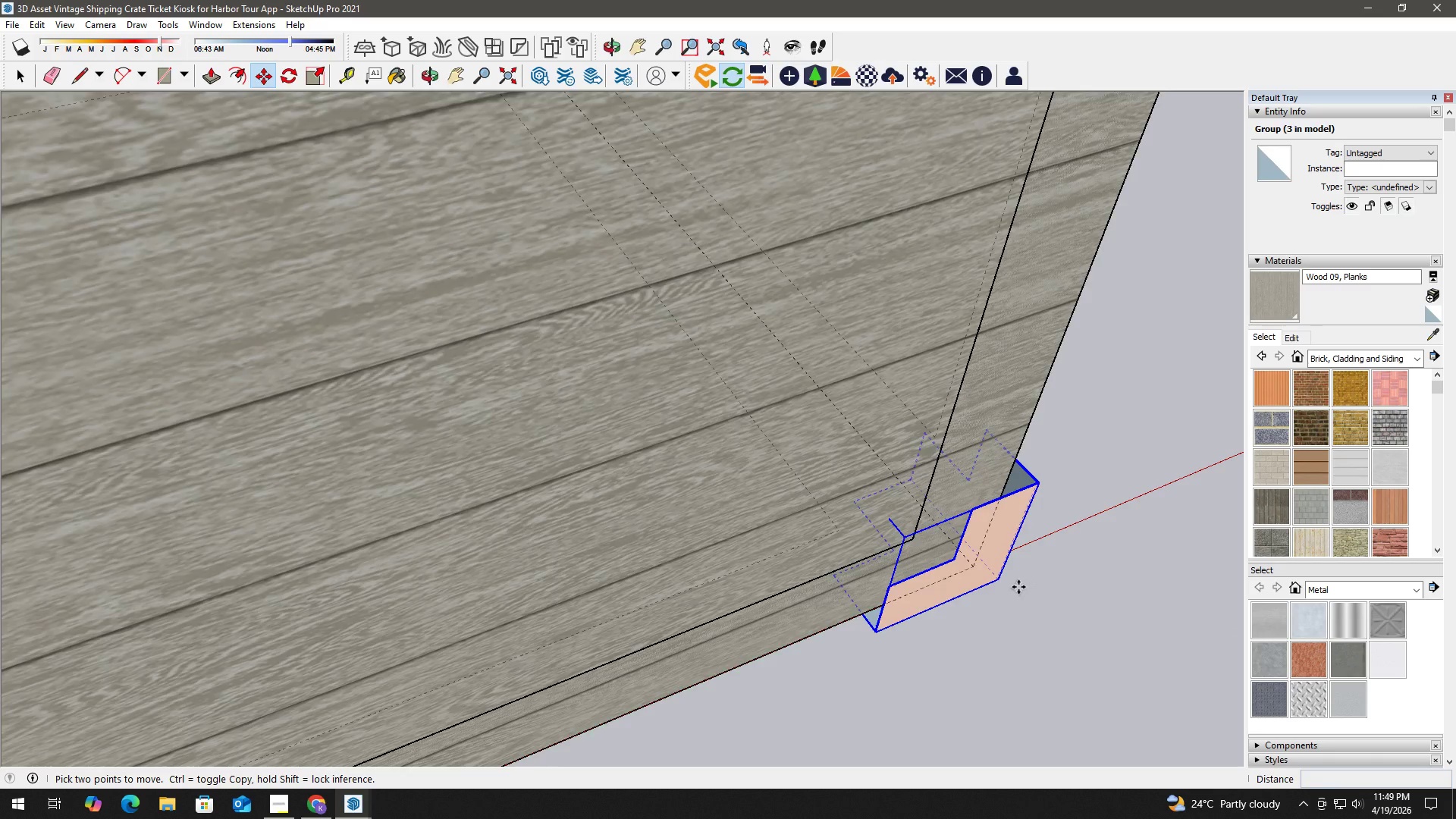 
scroll: coordinate [993, 561], scroll_direction: up, amount: 20.0
 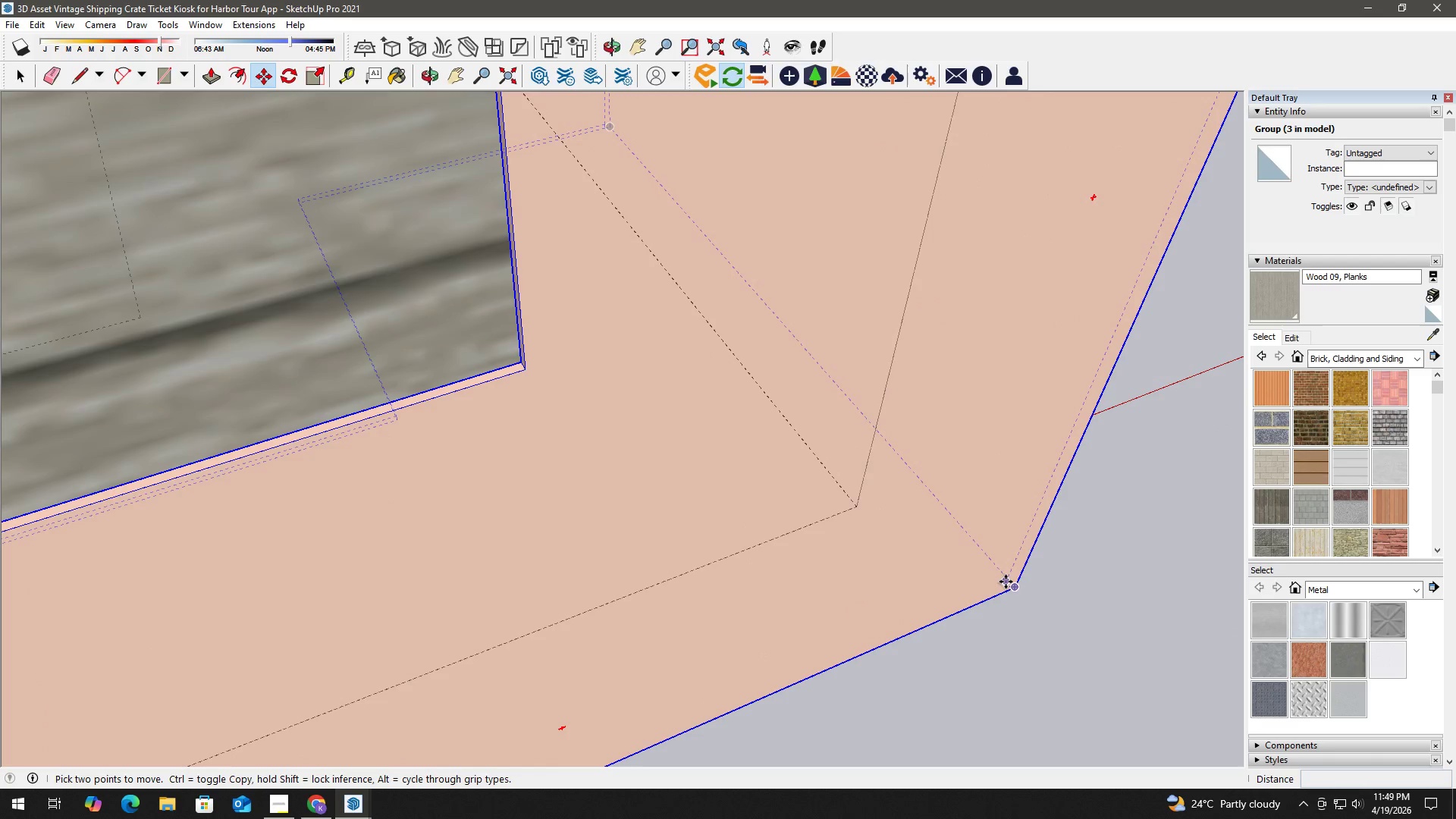 
left_click([1006, 582])
 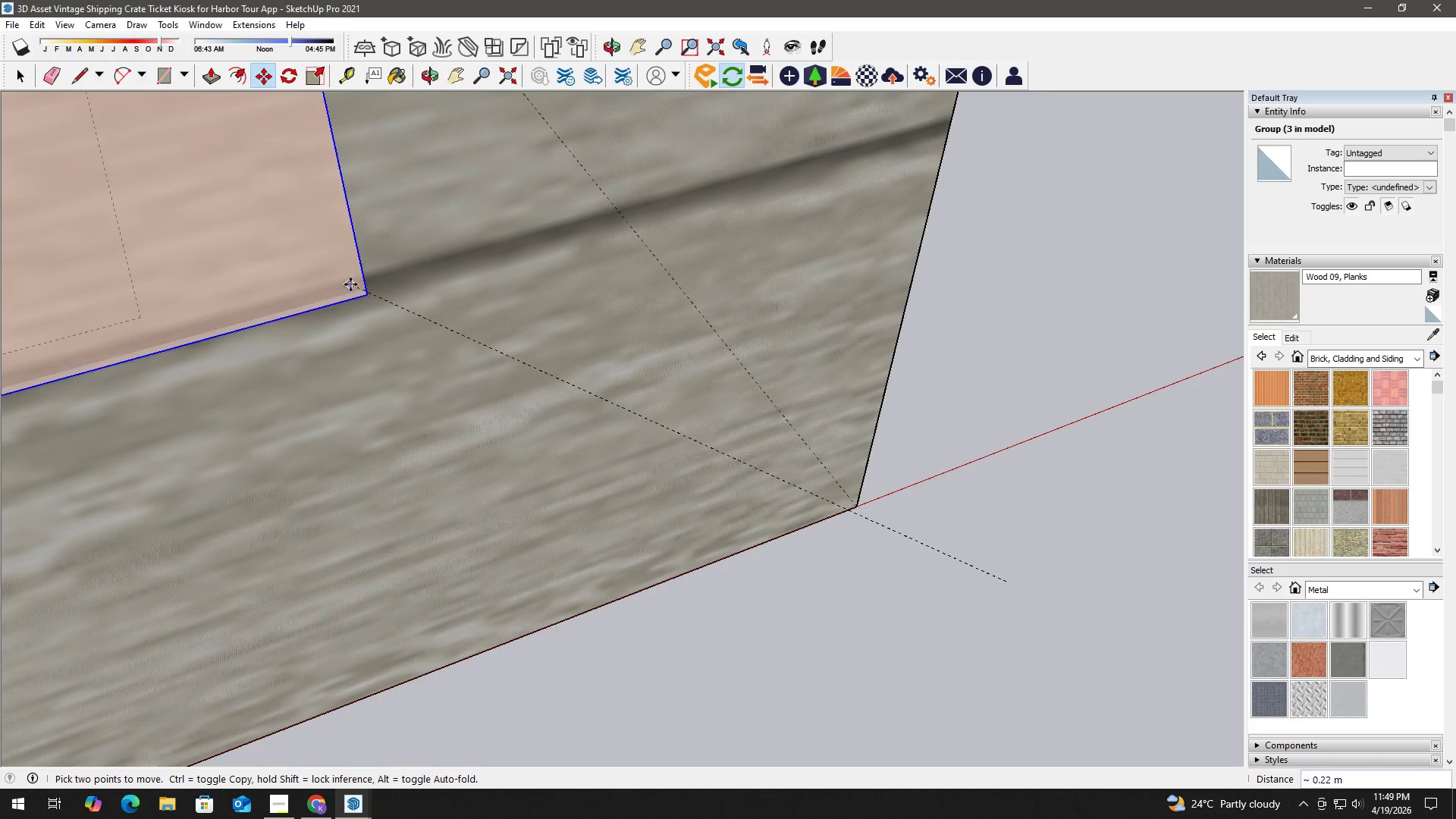 
wait(6.27)
 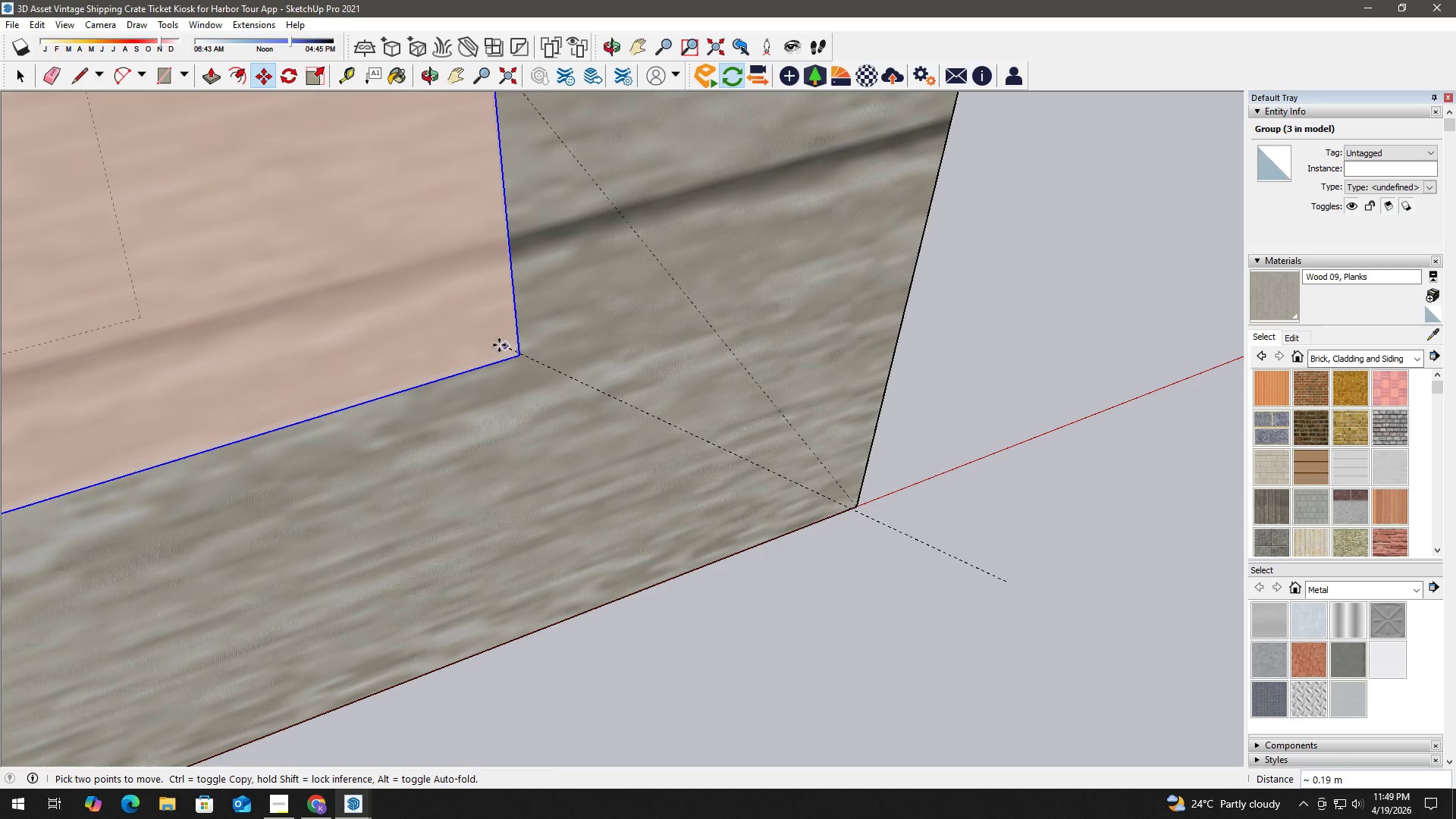 
key(Space)
 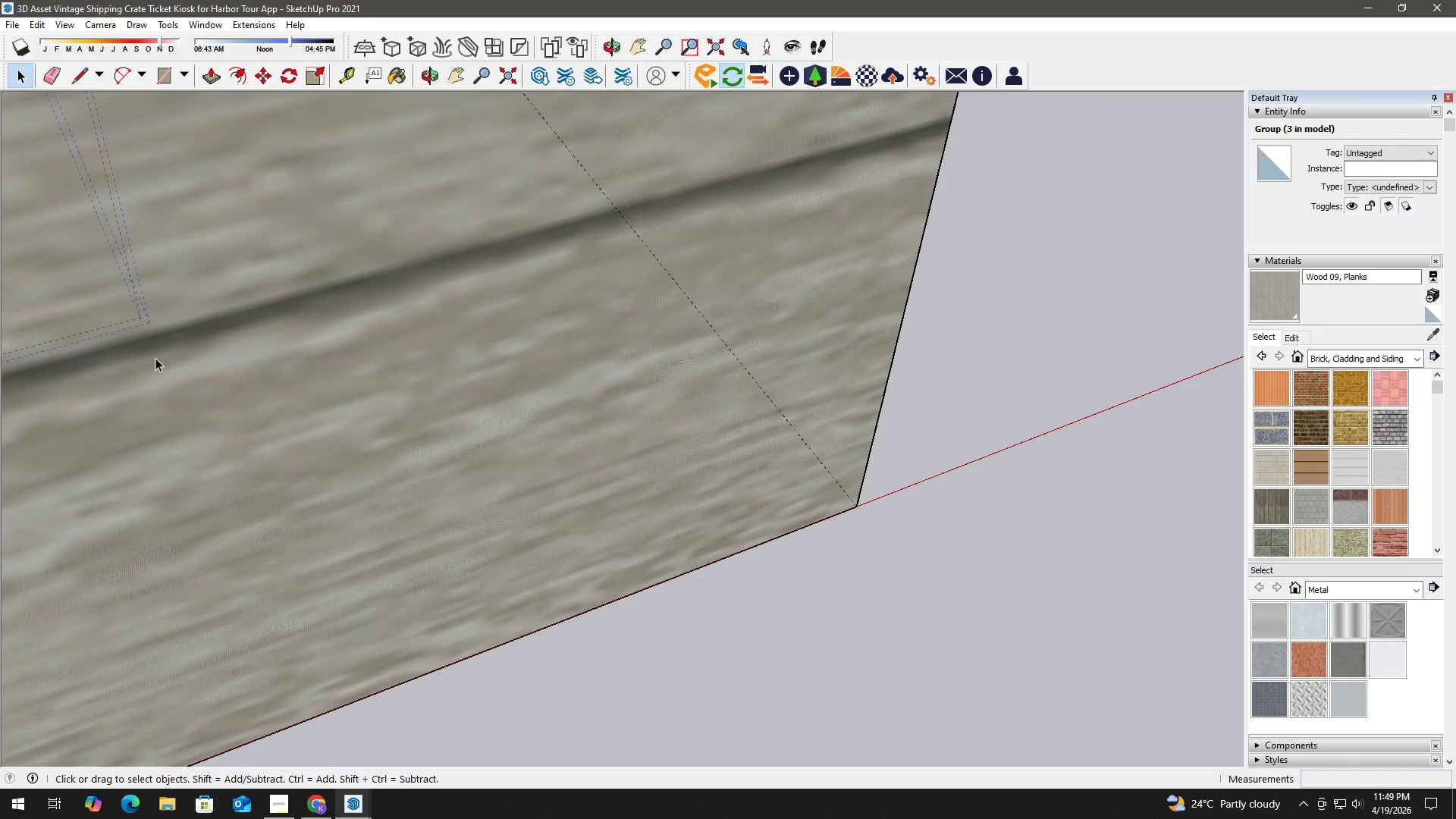 
scroll: coordinate [293, 478], scroll_direction: down, amount: 43.0
 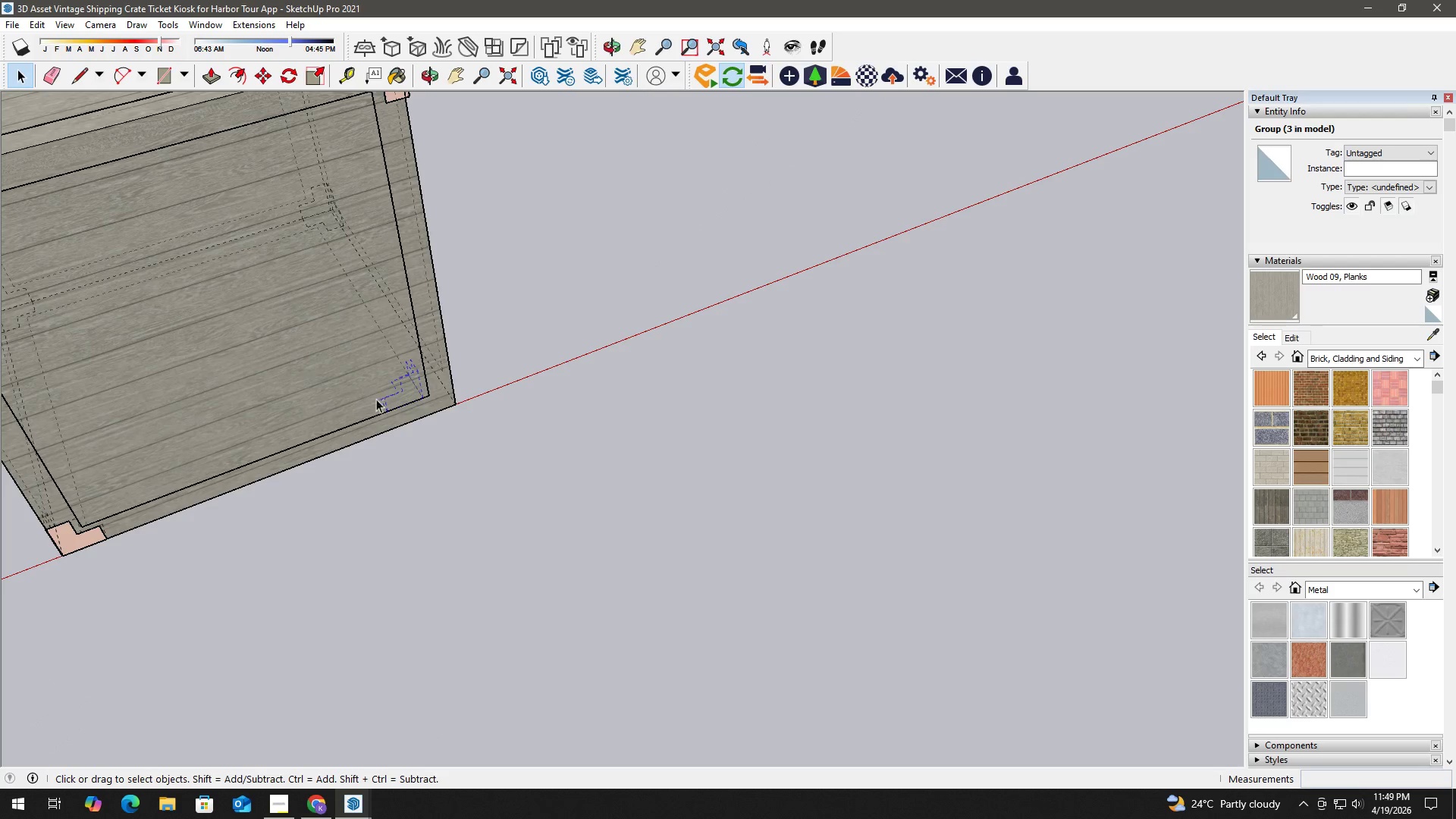 
scroll: coordinate [410, 403], scroll_direction: up, amount: 4.0
 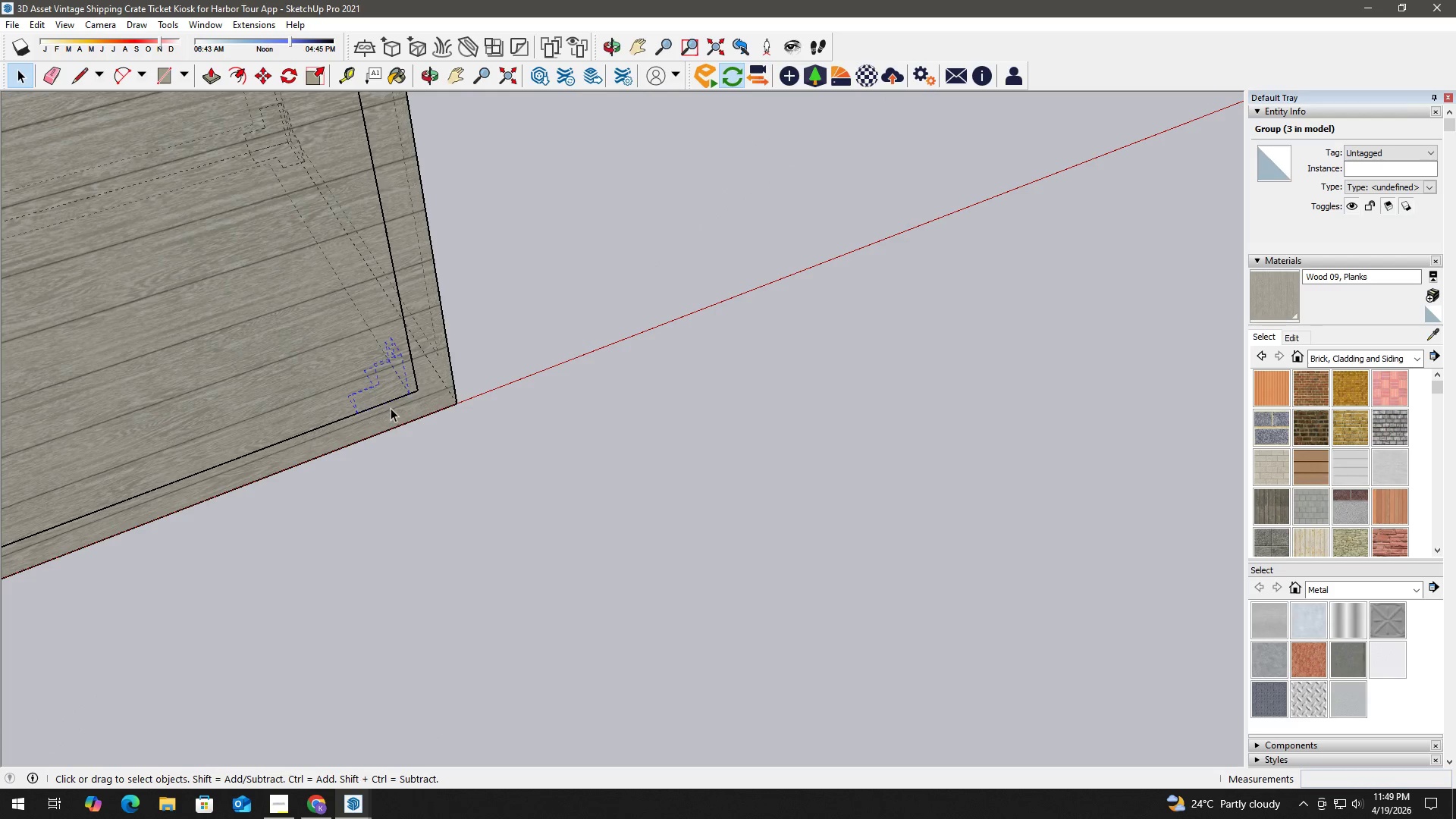 
key(M)
 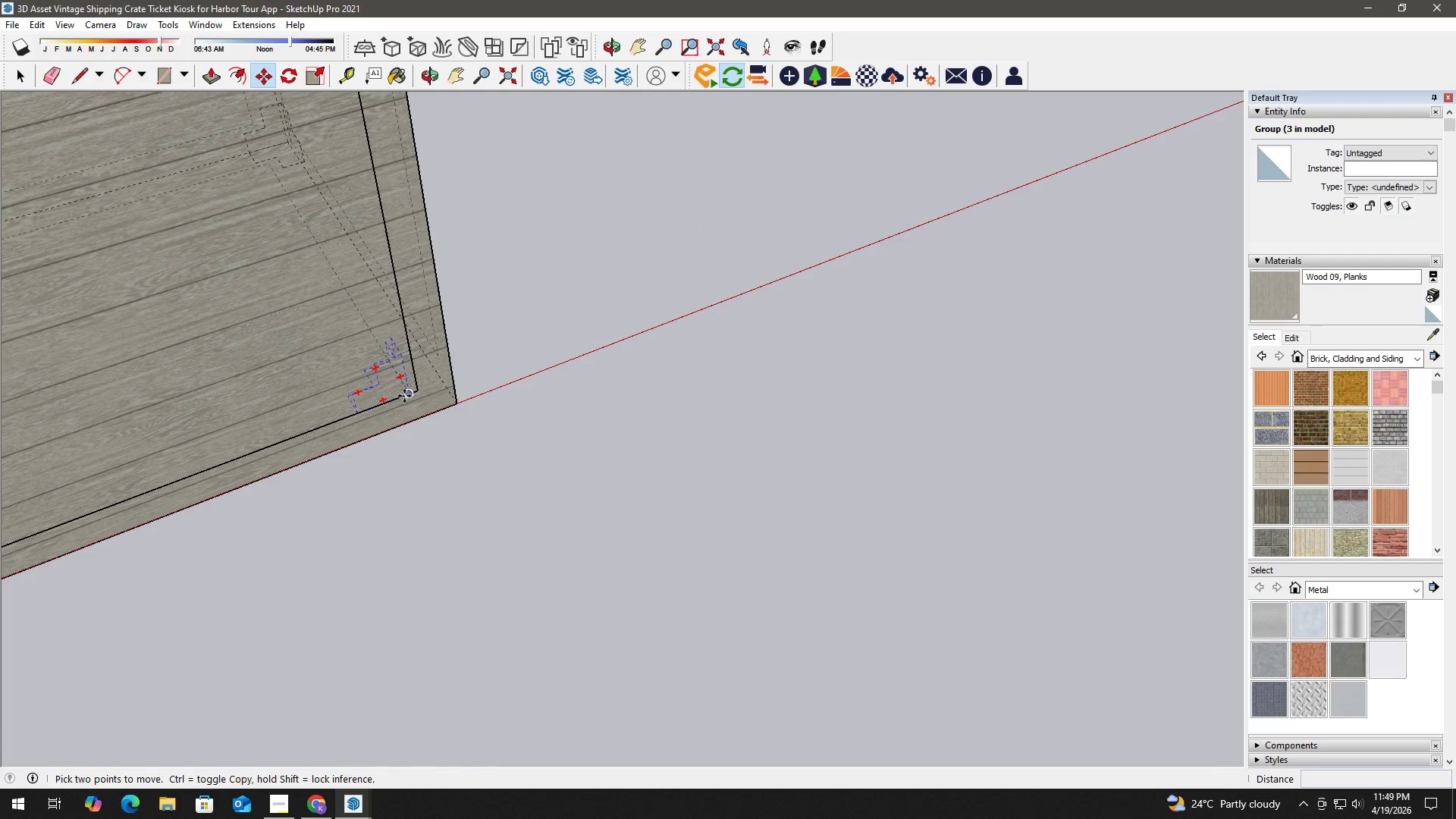 
left_click([404, 396])
 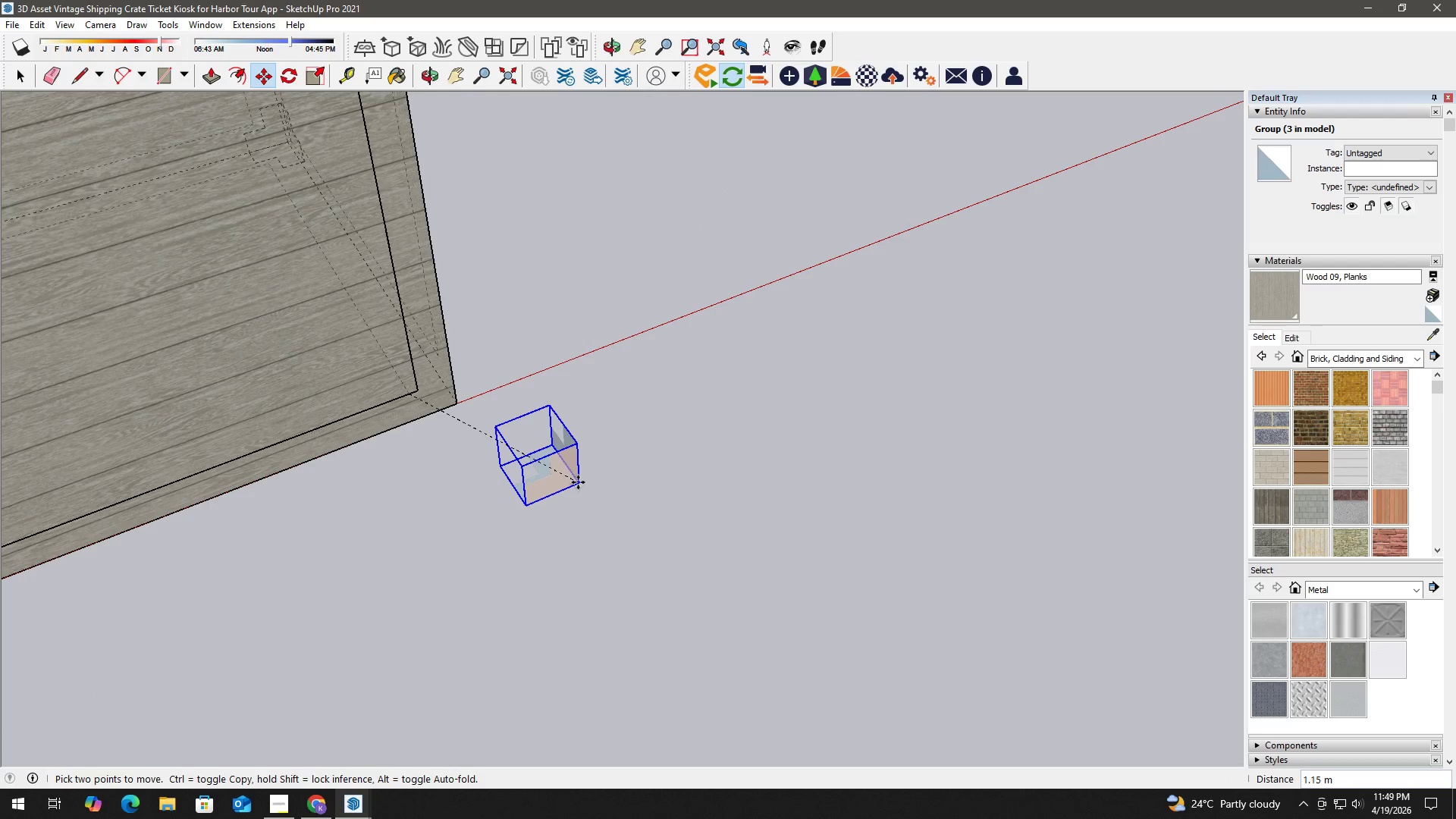 
left_click([578, 482])
 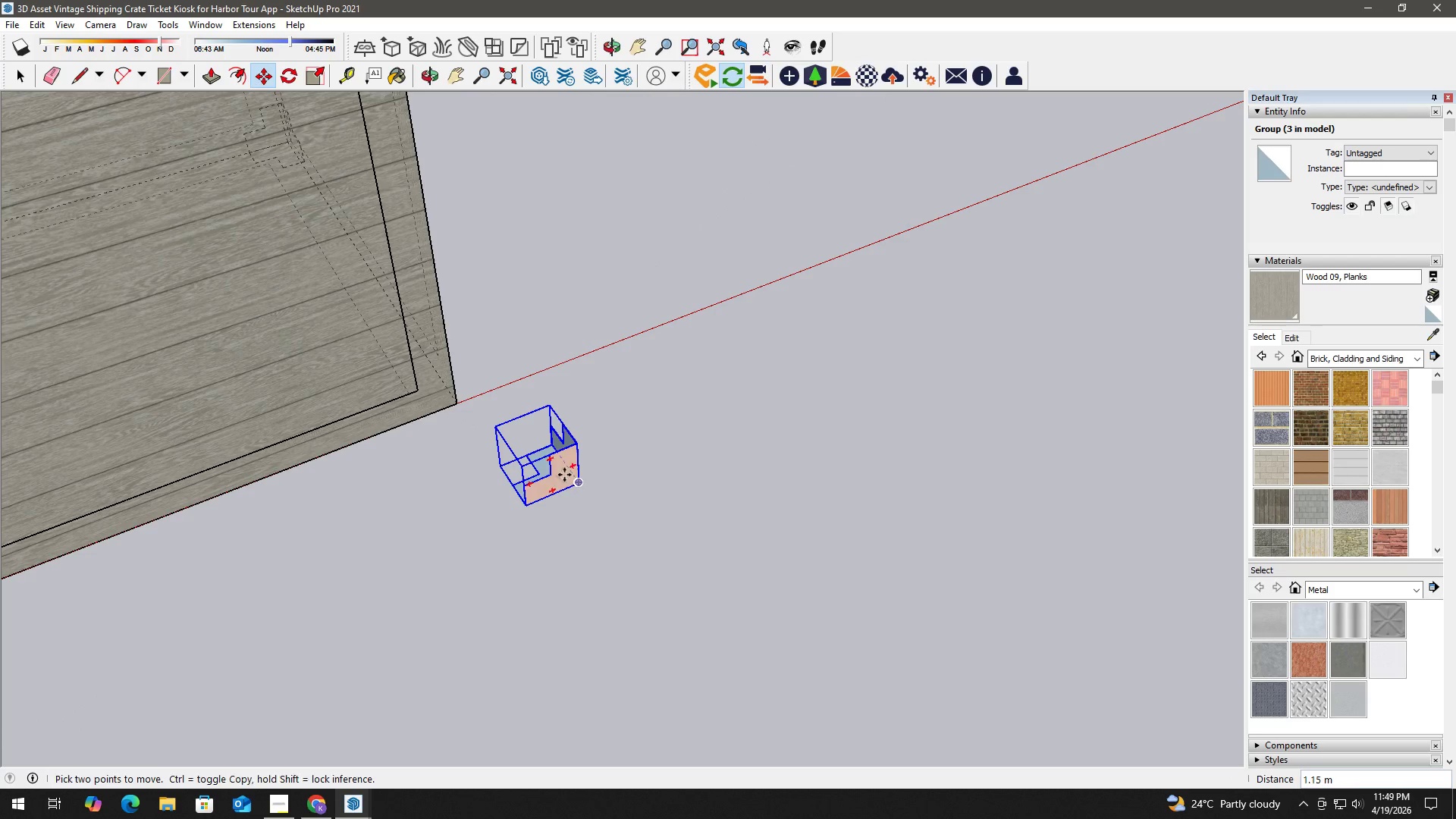 
scroll: coordinate [750, 475], scroll_direction: up, amount: 11.0
 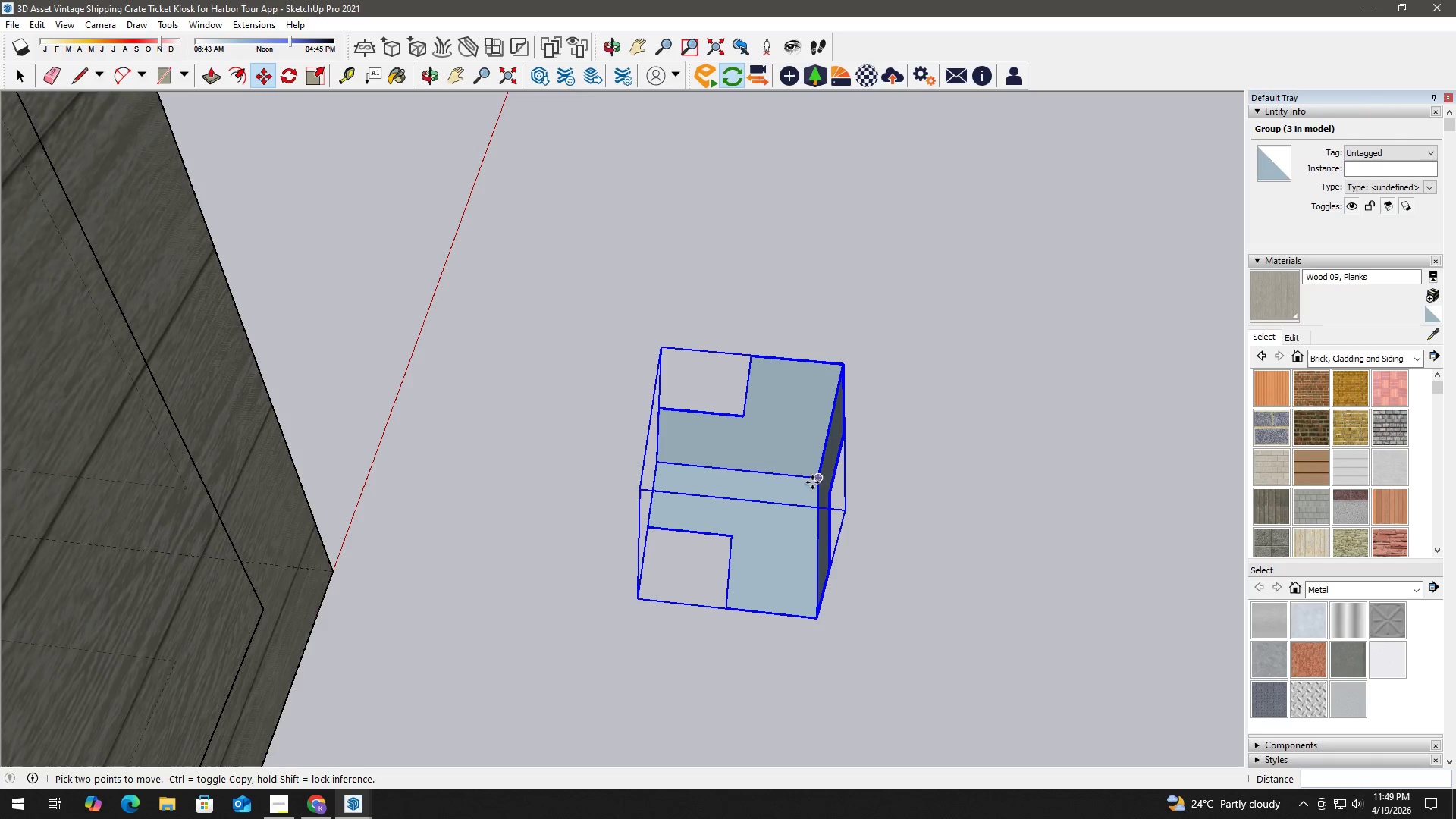 
left_click([814, 478])
 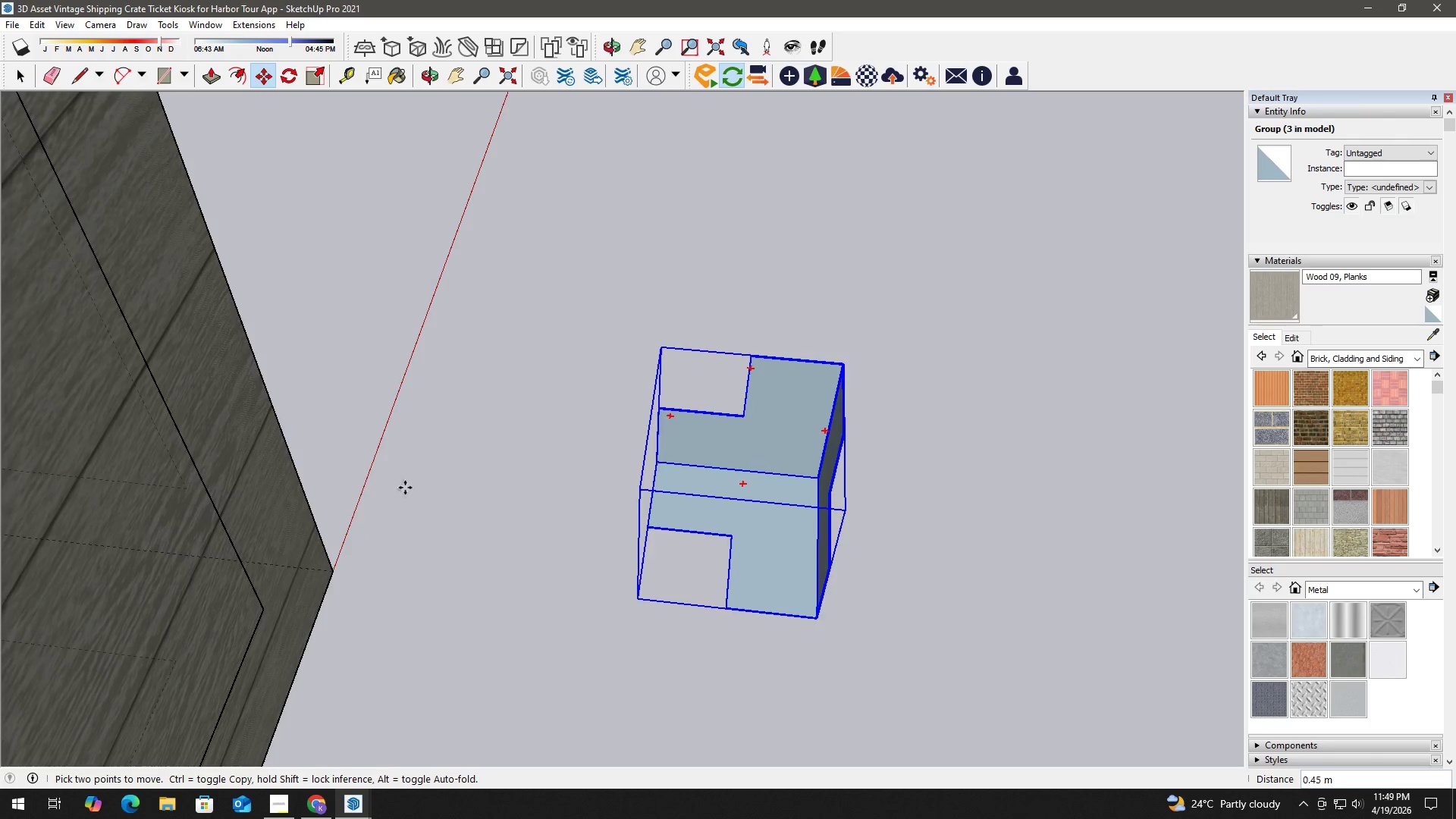 
scroll: coordinate [391, 498], scroll_direction: up, amount: 2.0
 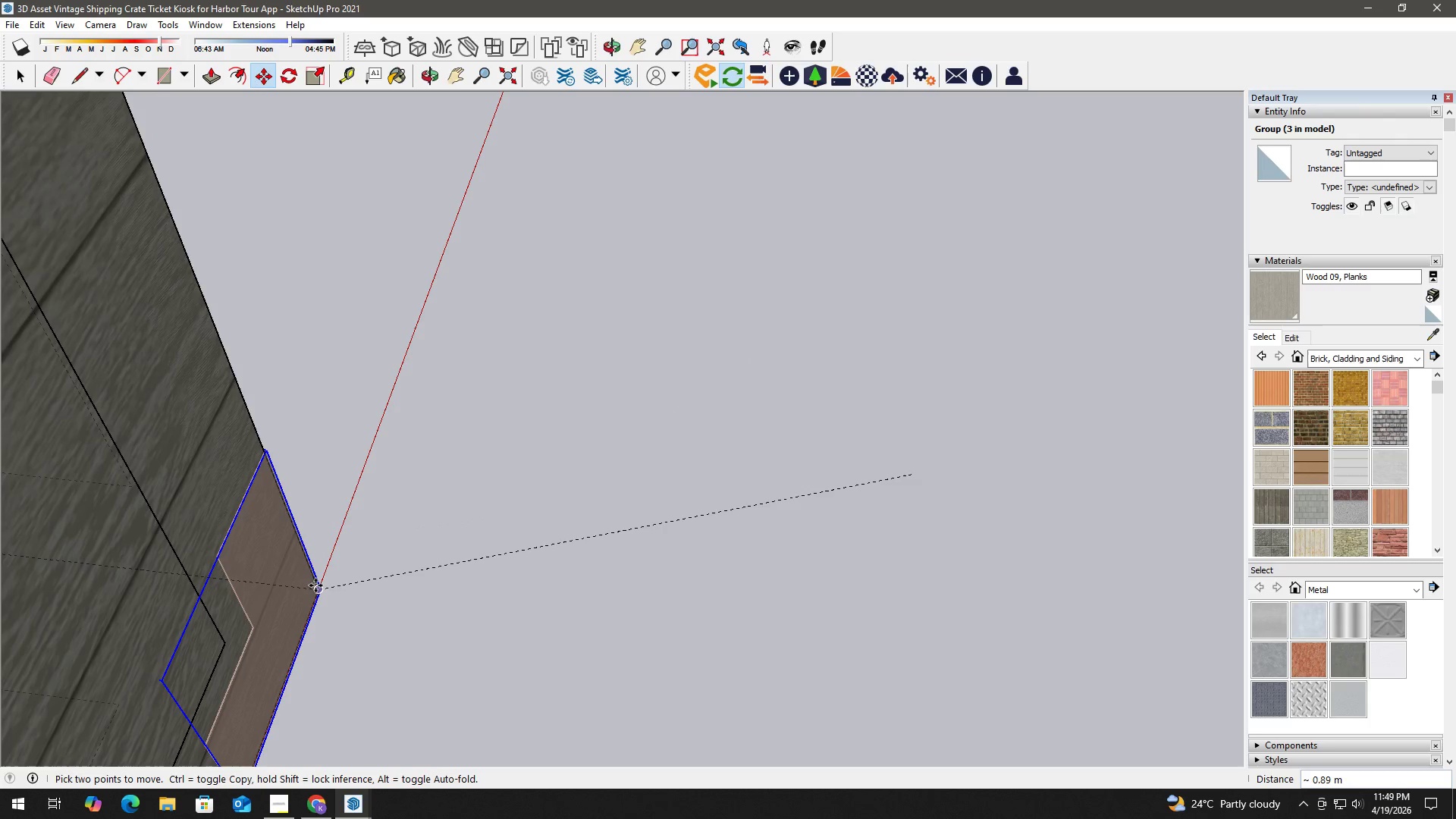 
left_click([318, 588])
 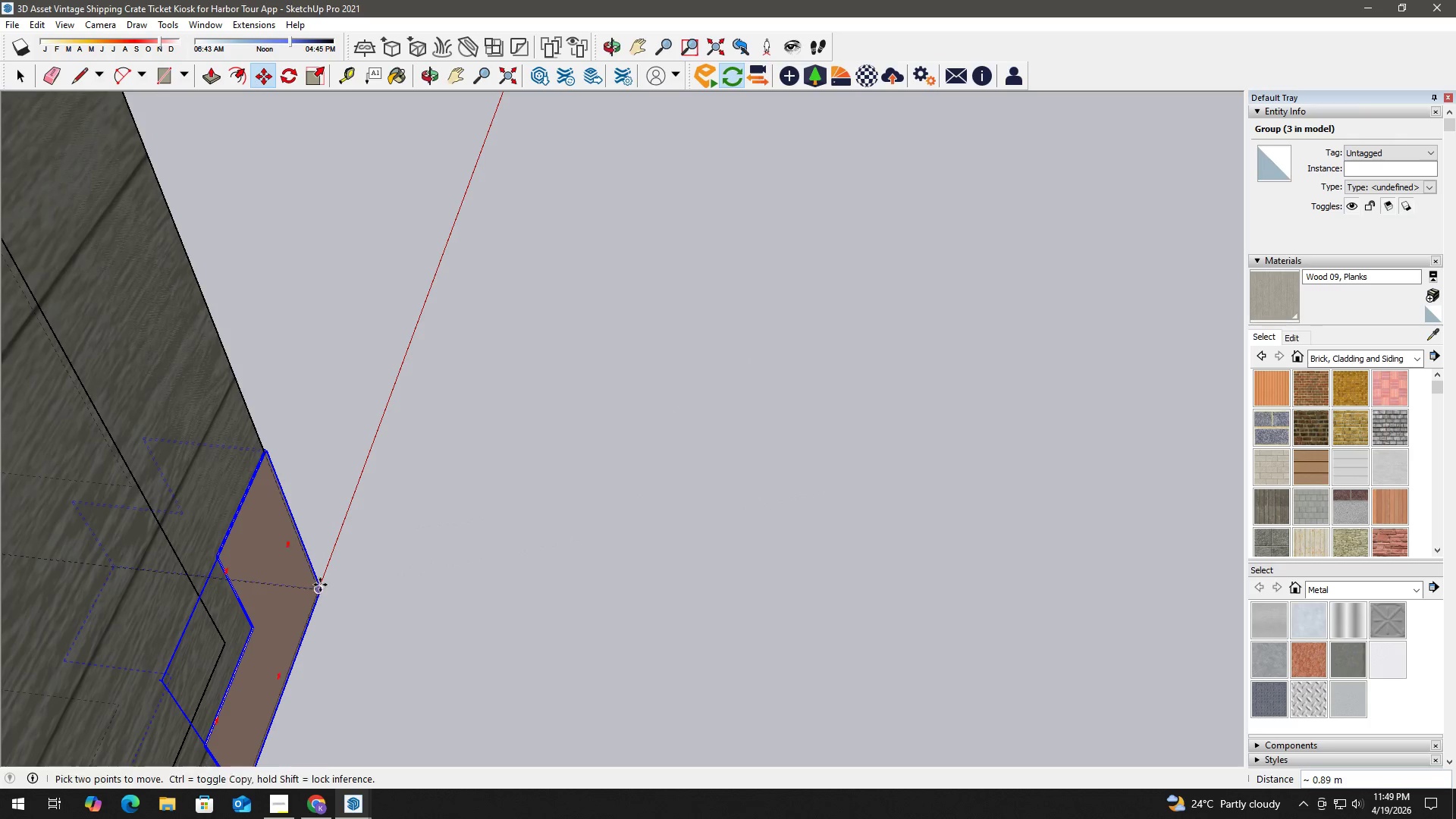 
key(Space)
 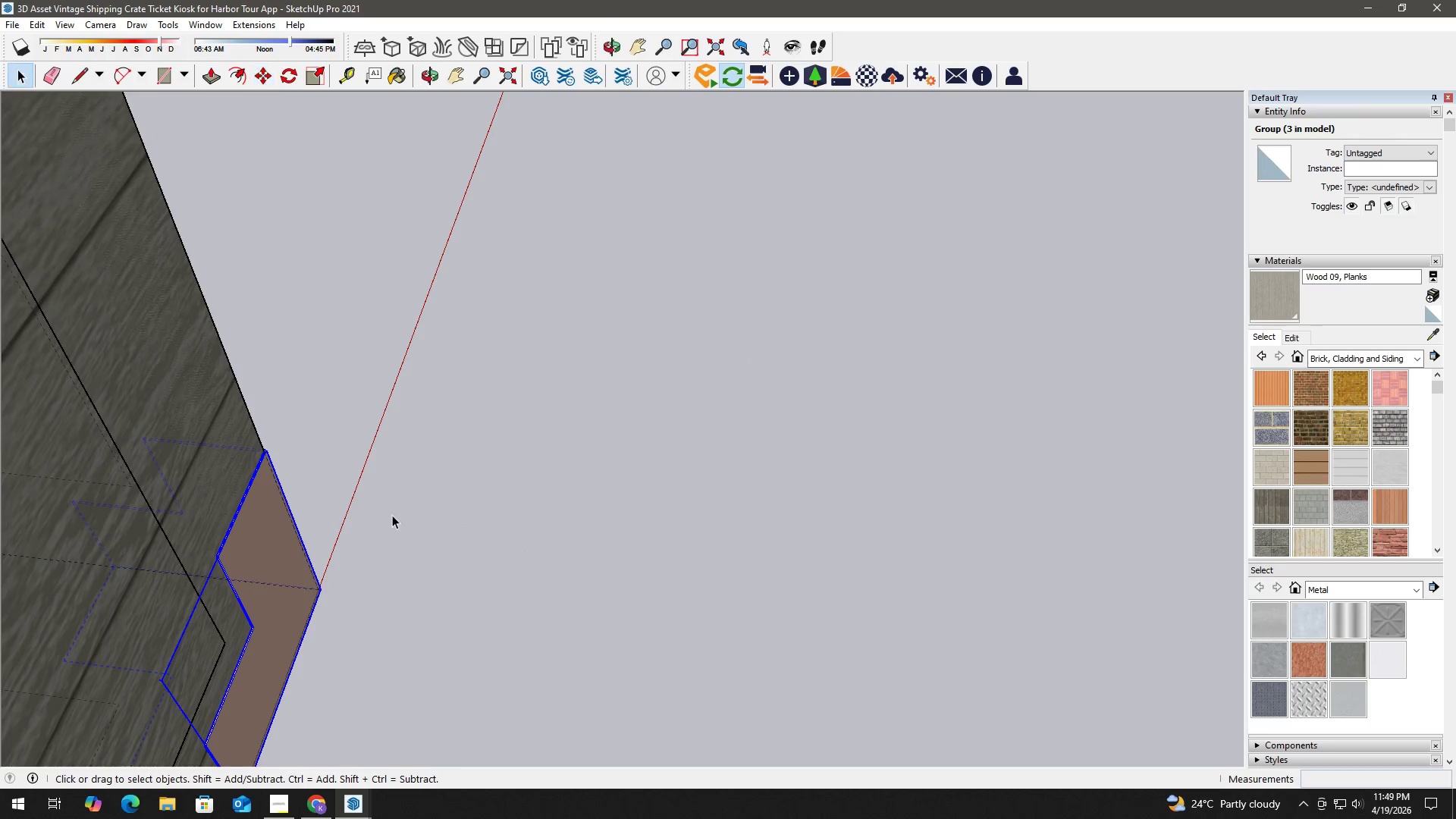 
double_click([393, 513])
 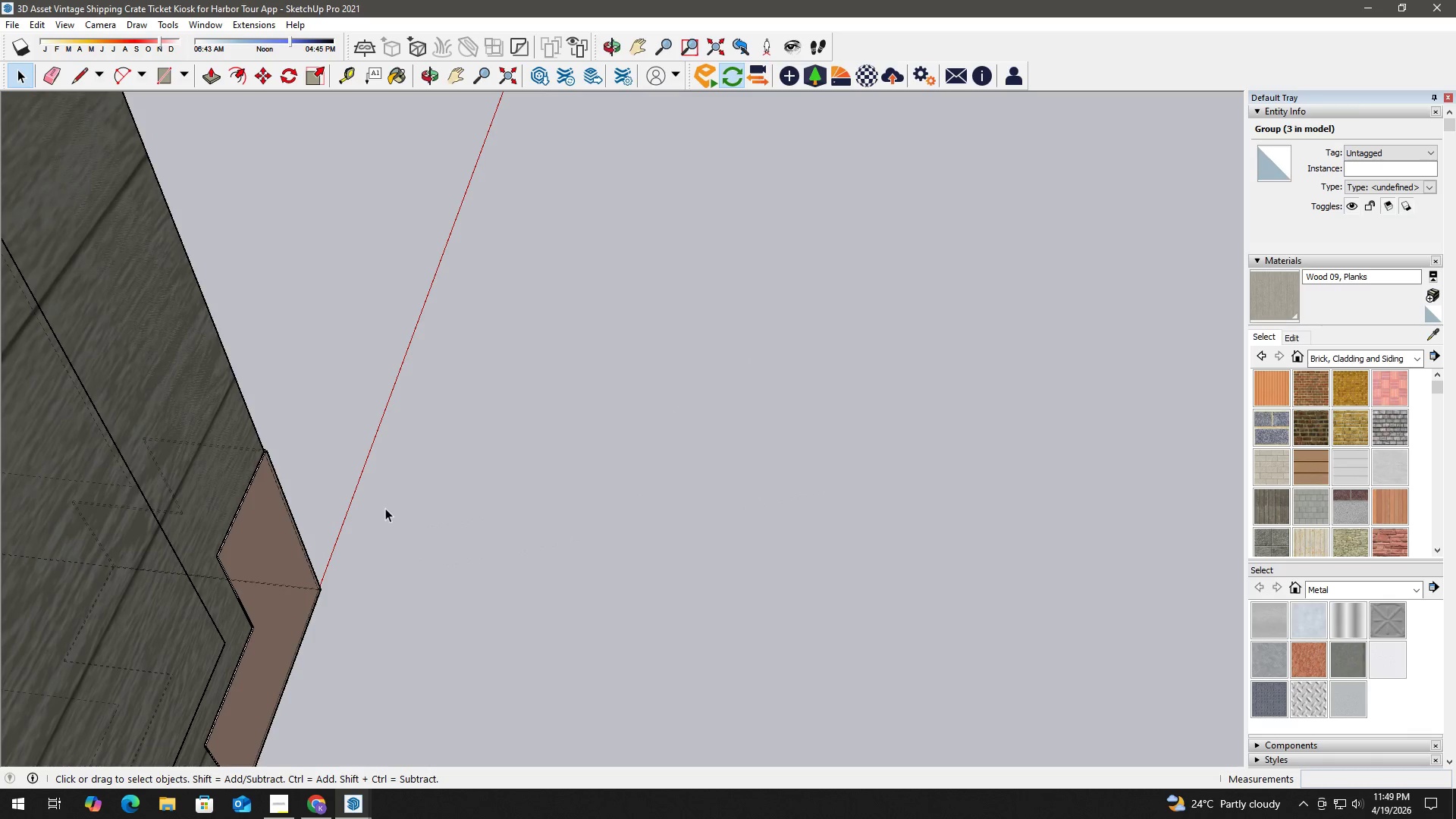 
left_click([388, 507])
 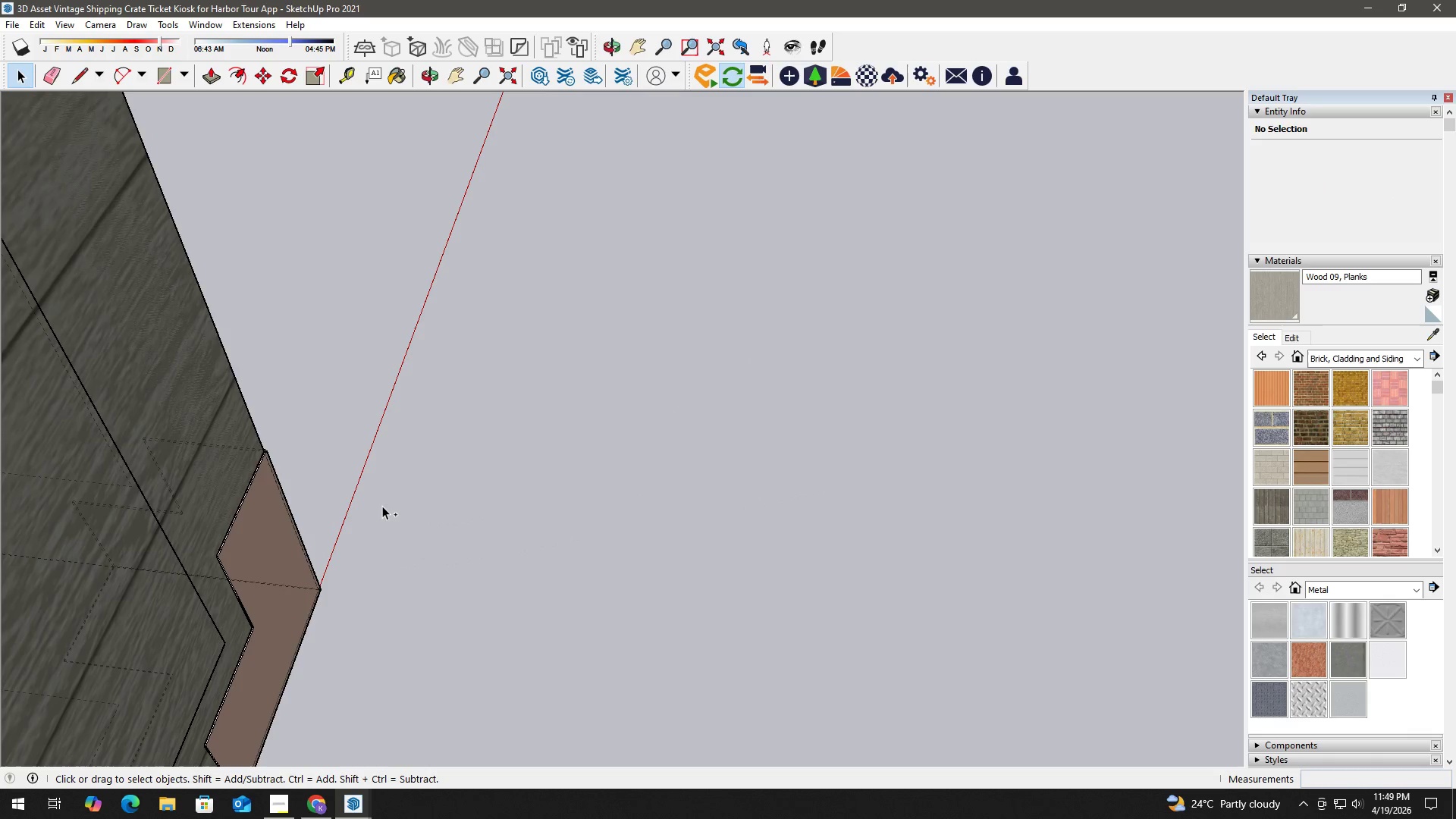 
key(Control+S)
 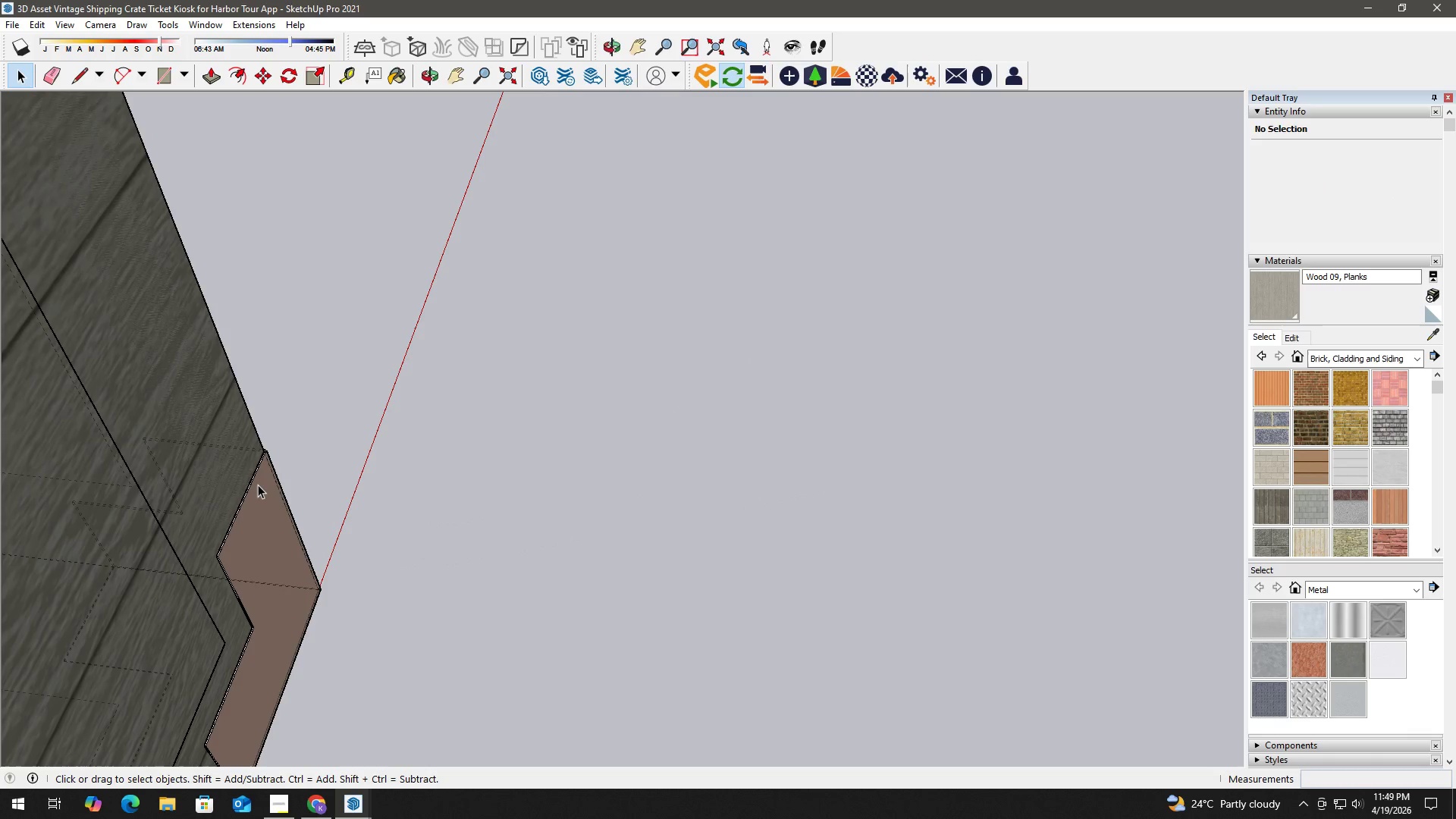 
key(Control+S)
 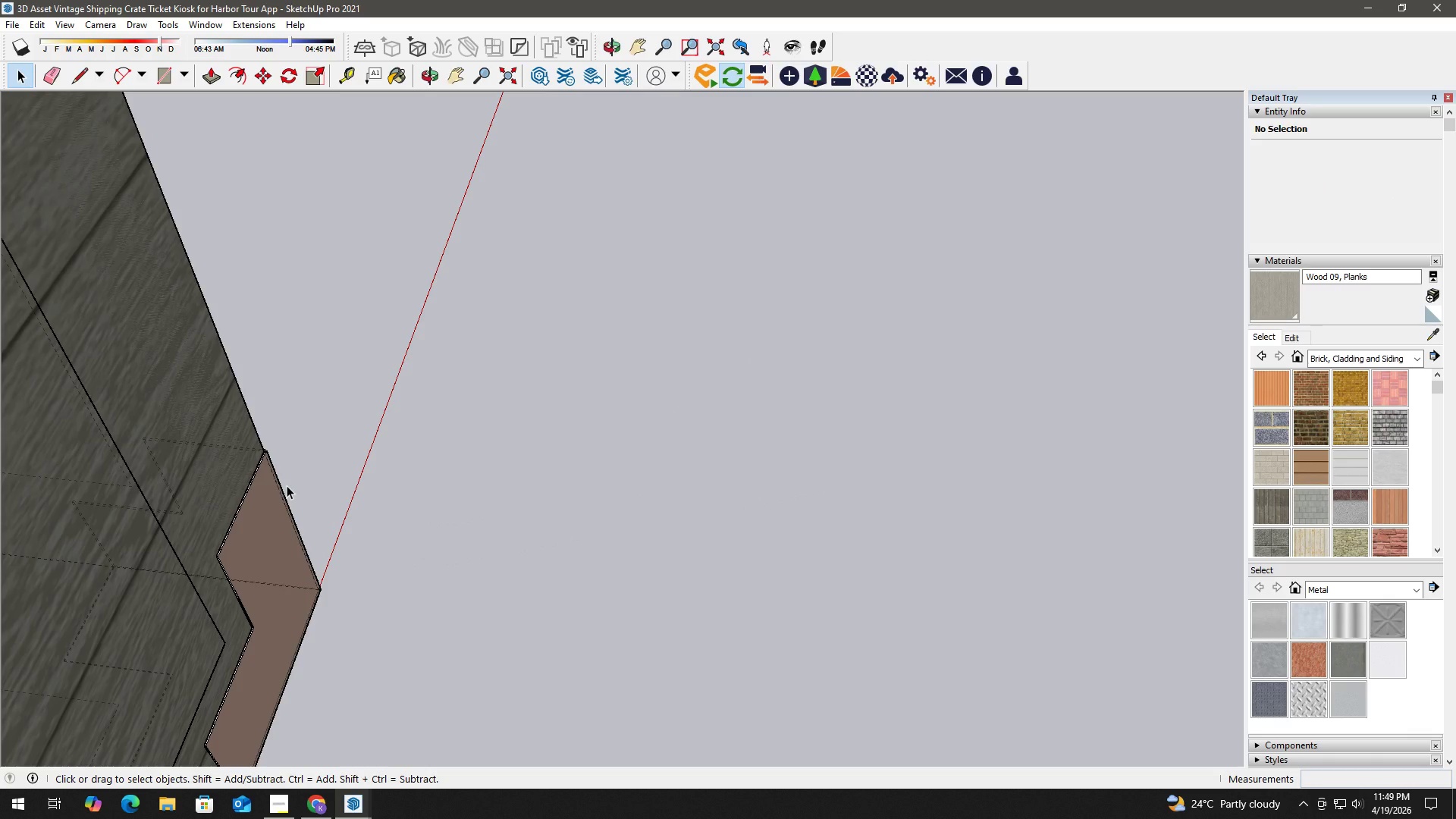 